 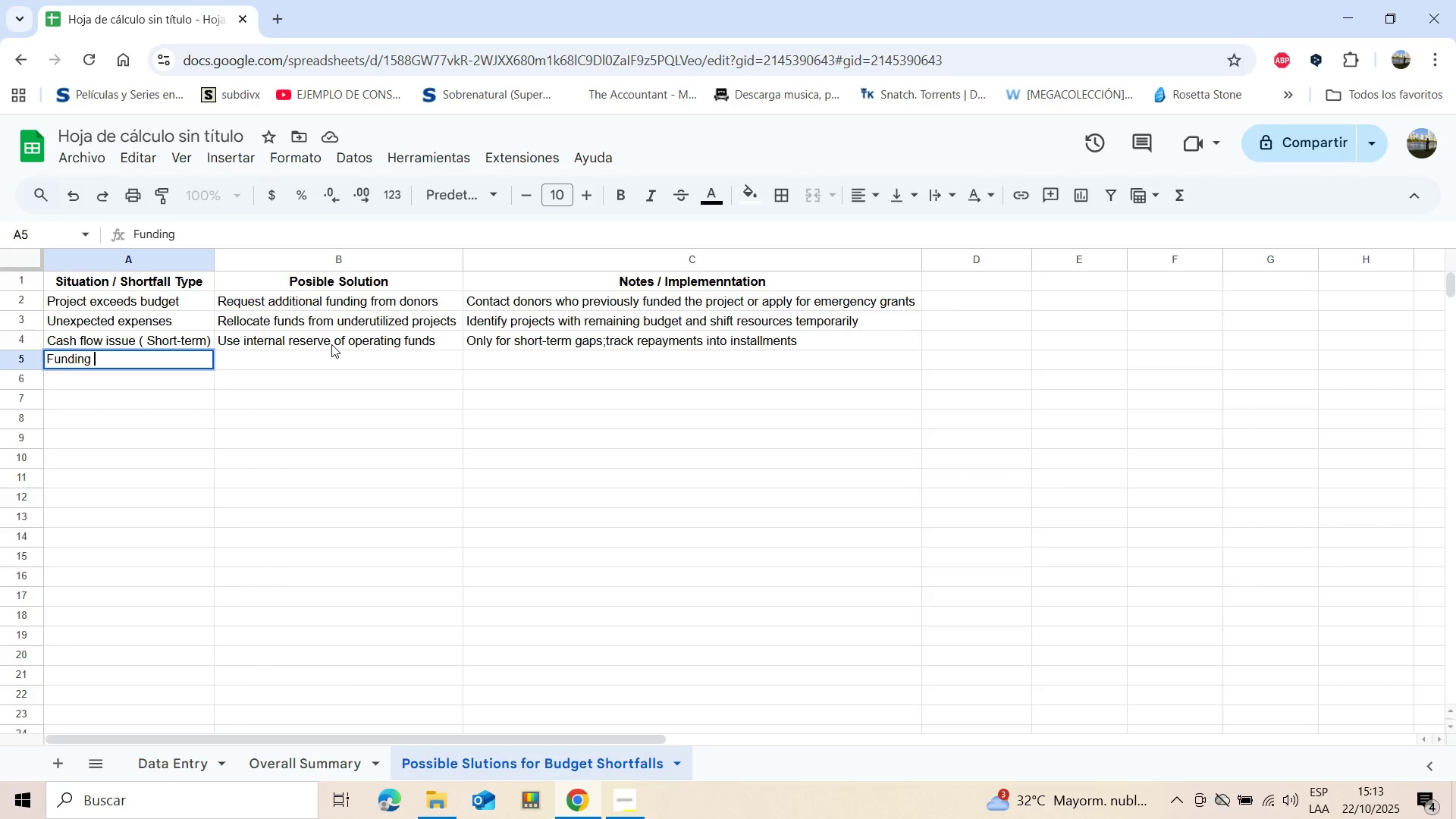 
type( )
key(Backspace)
type(delayed)
 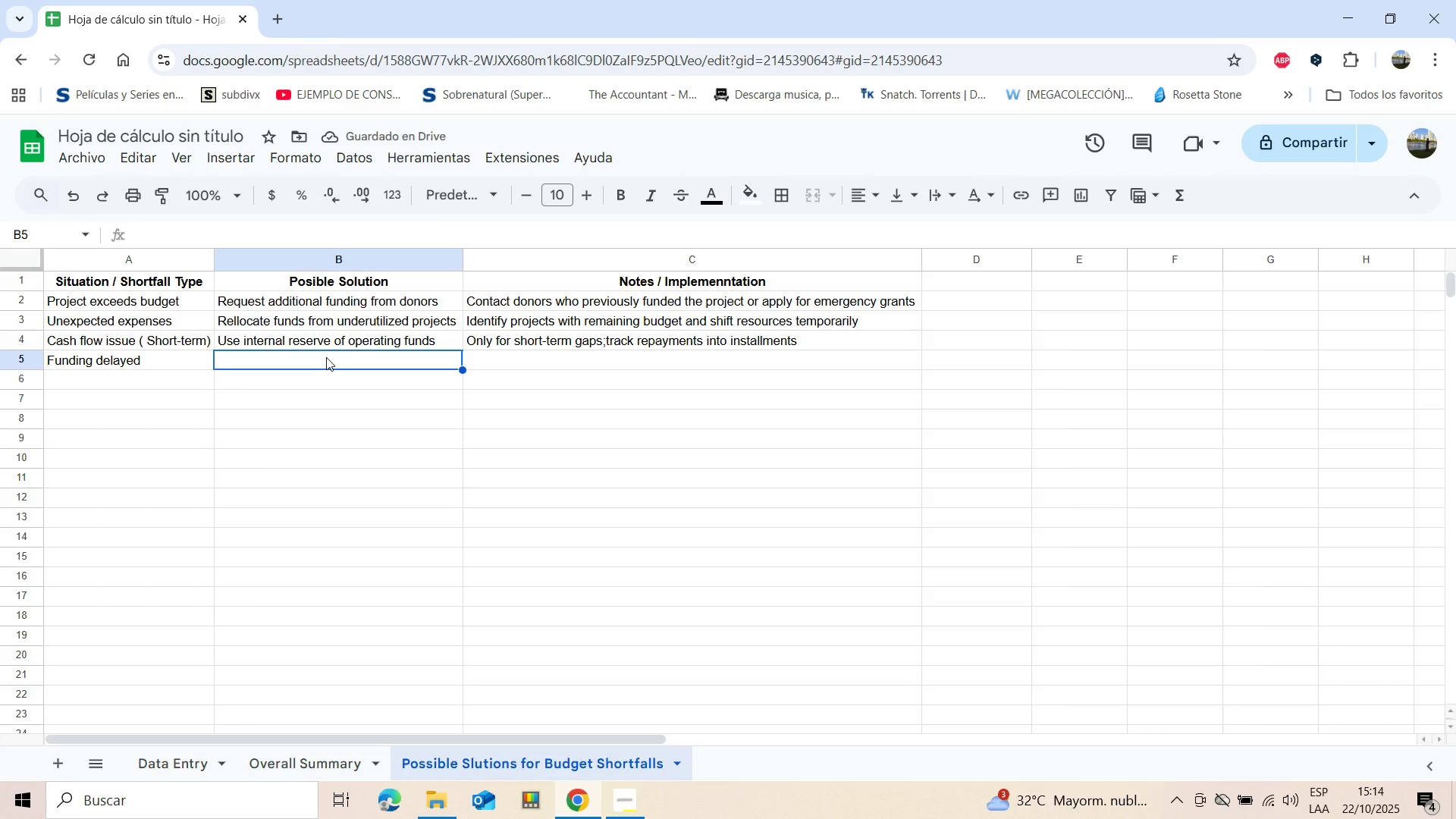 
wait(11.57)
 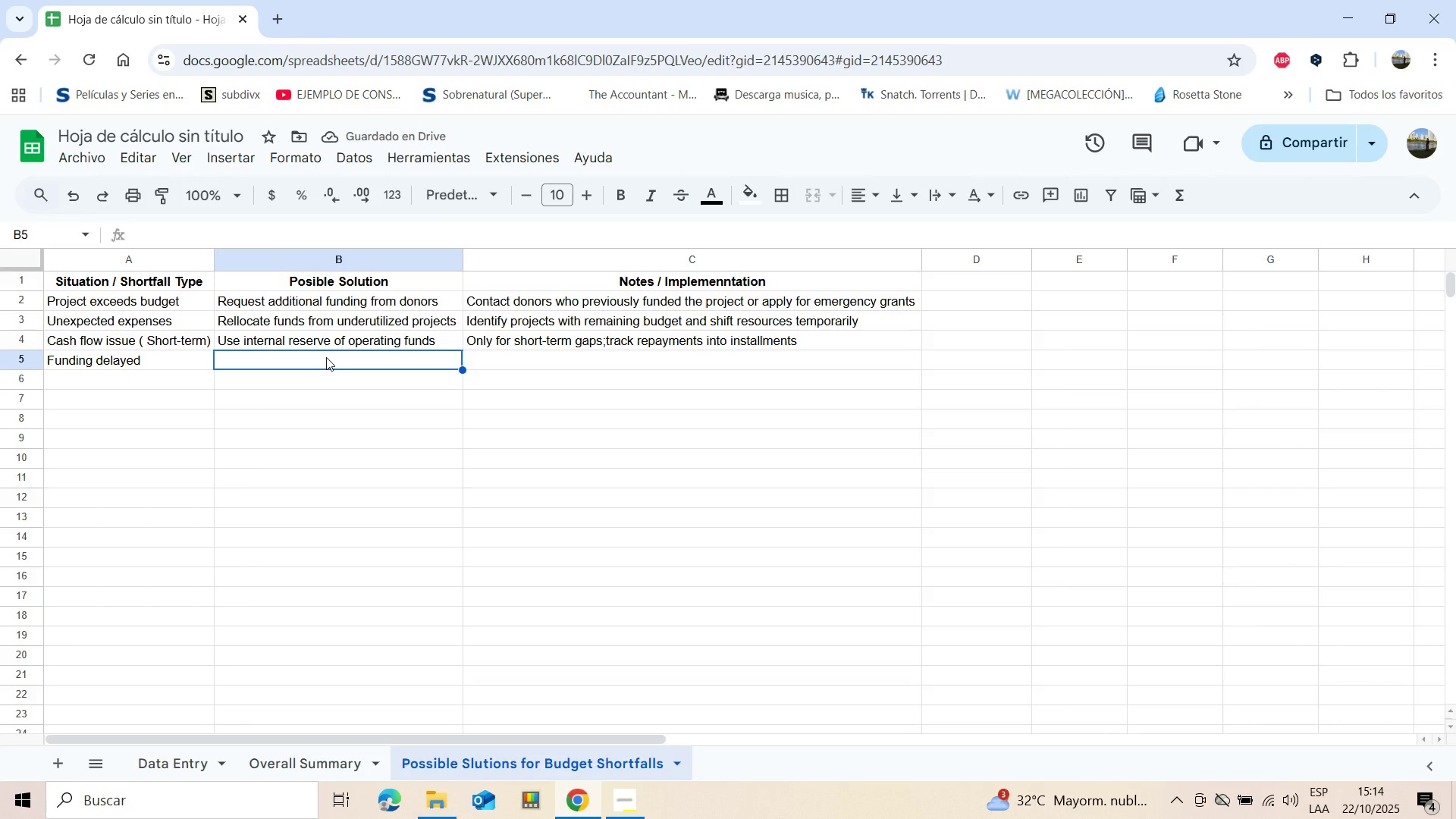 
type(Negotiate pau)
key(Backspace)
type(yment terms)
 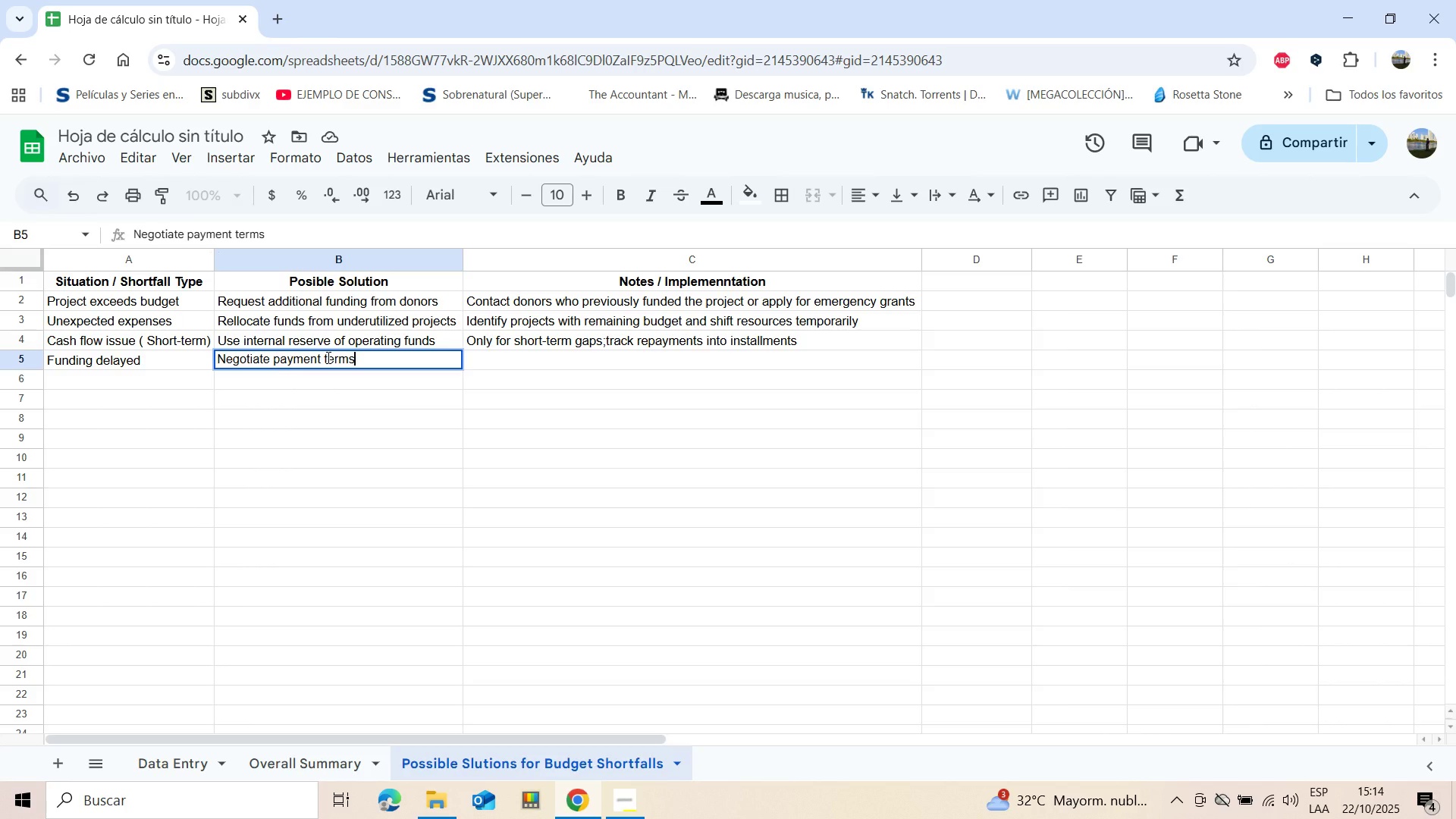 
type( with vendors)
 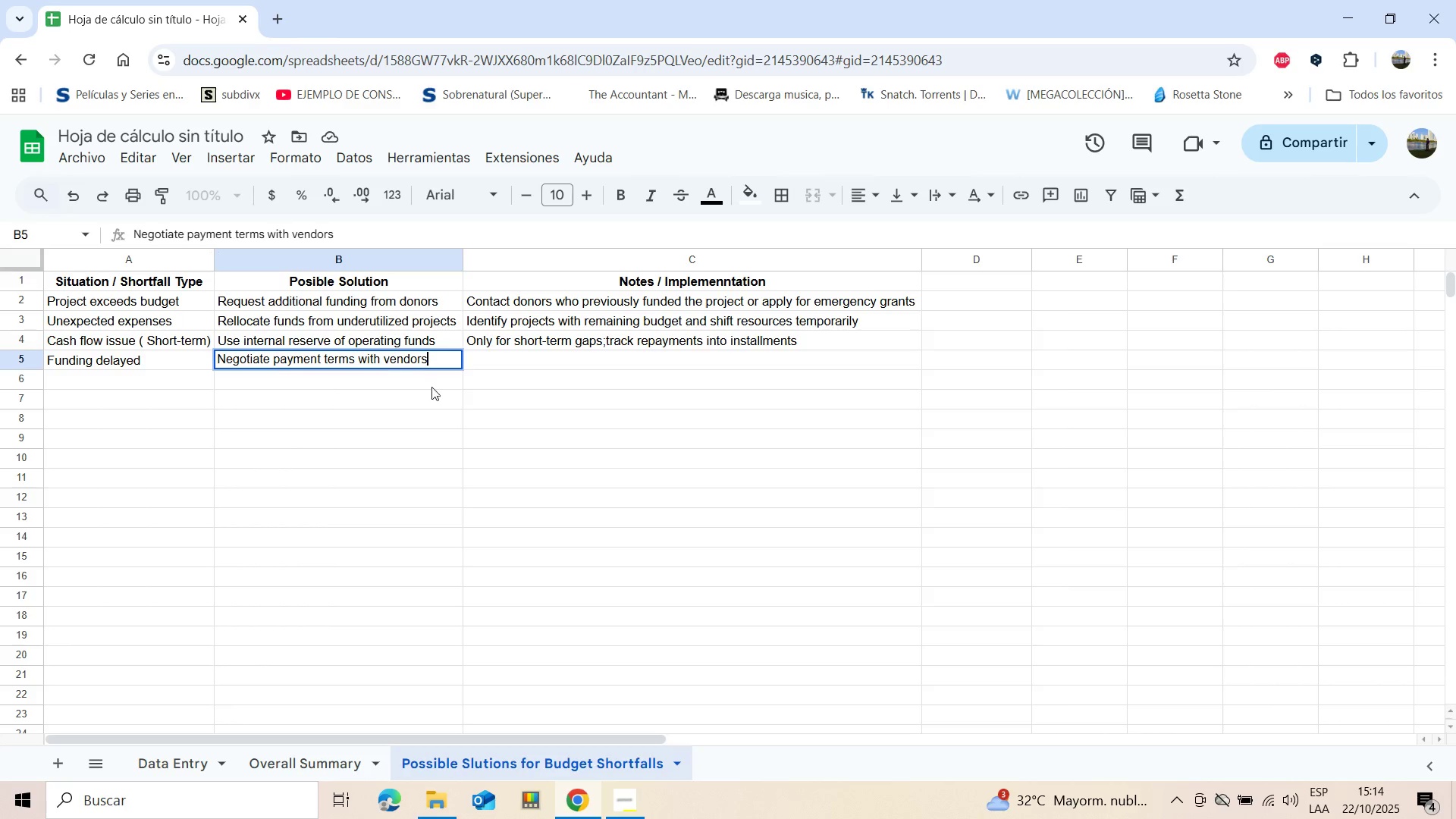 
left_click([485, 360])
 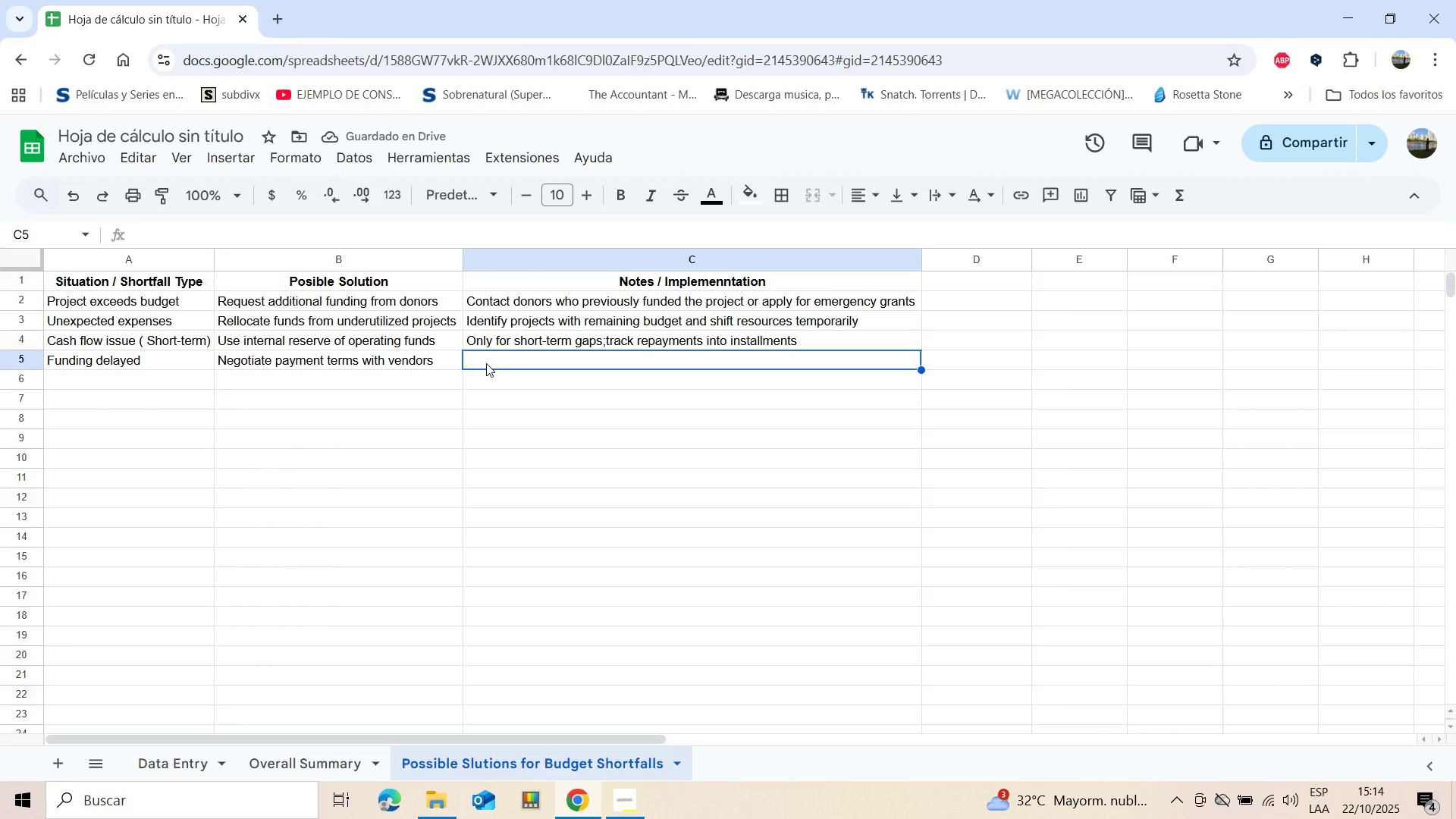 
wait(5.09)
 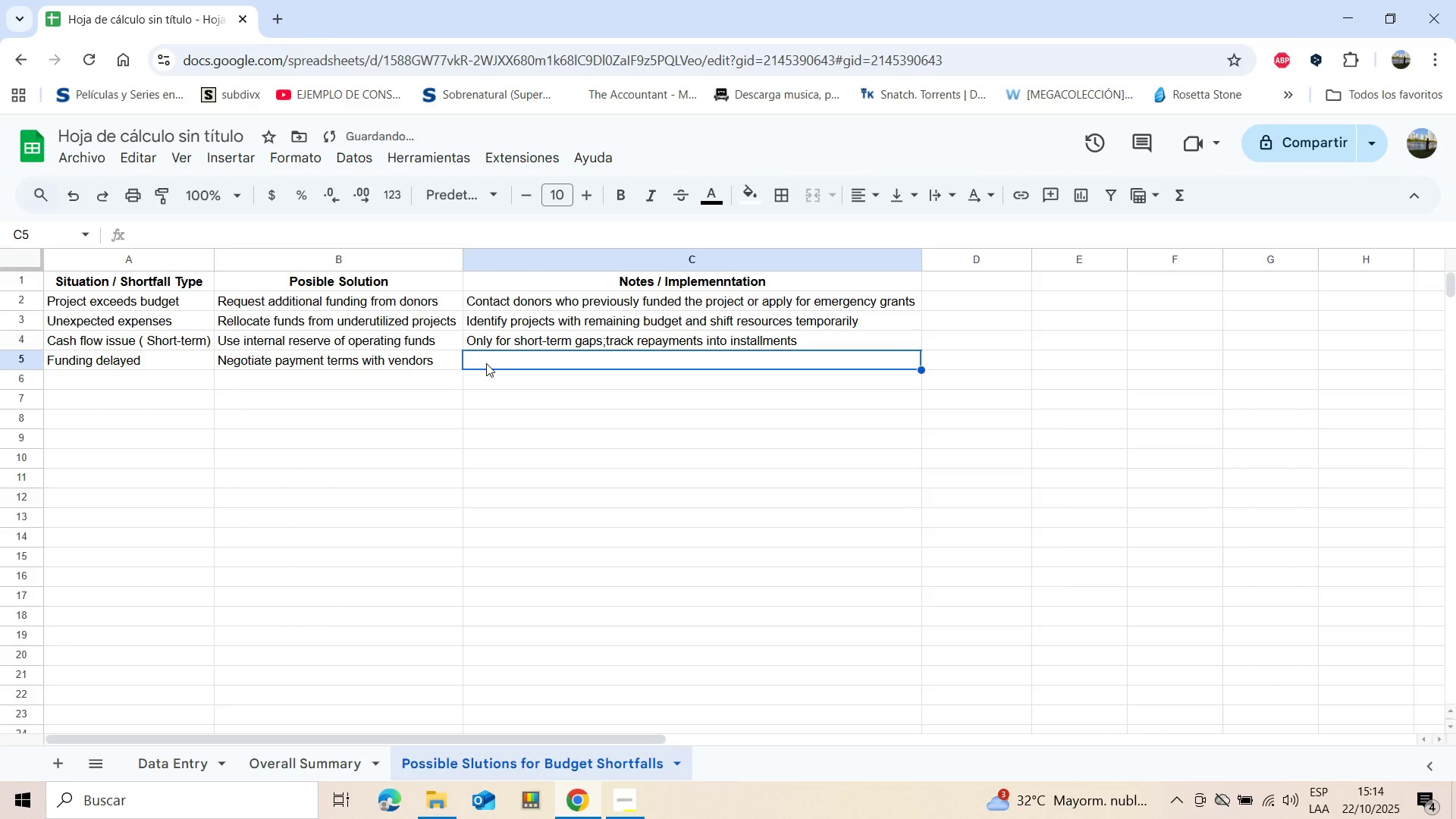 
type(Extend)
 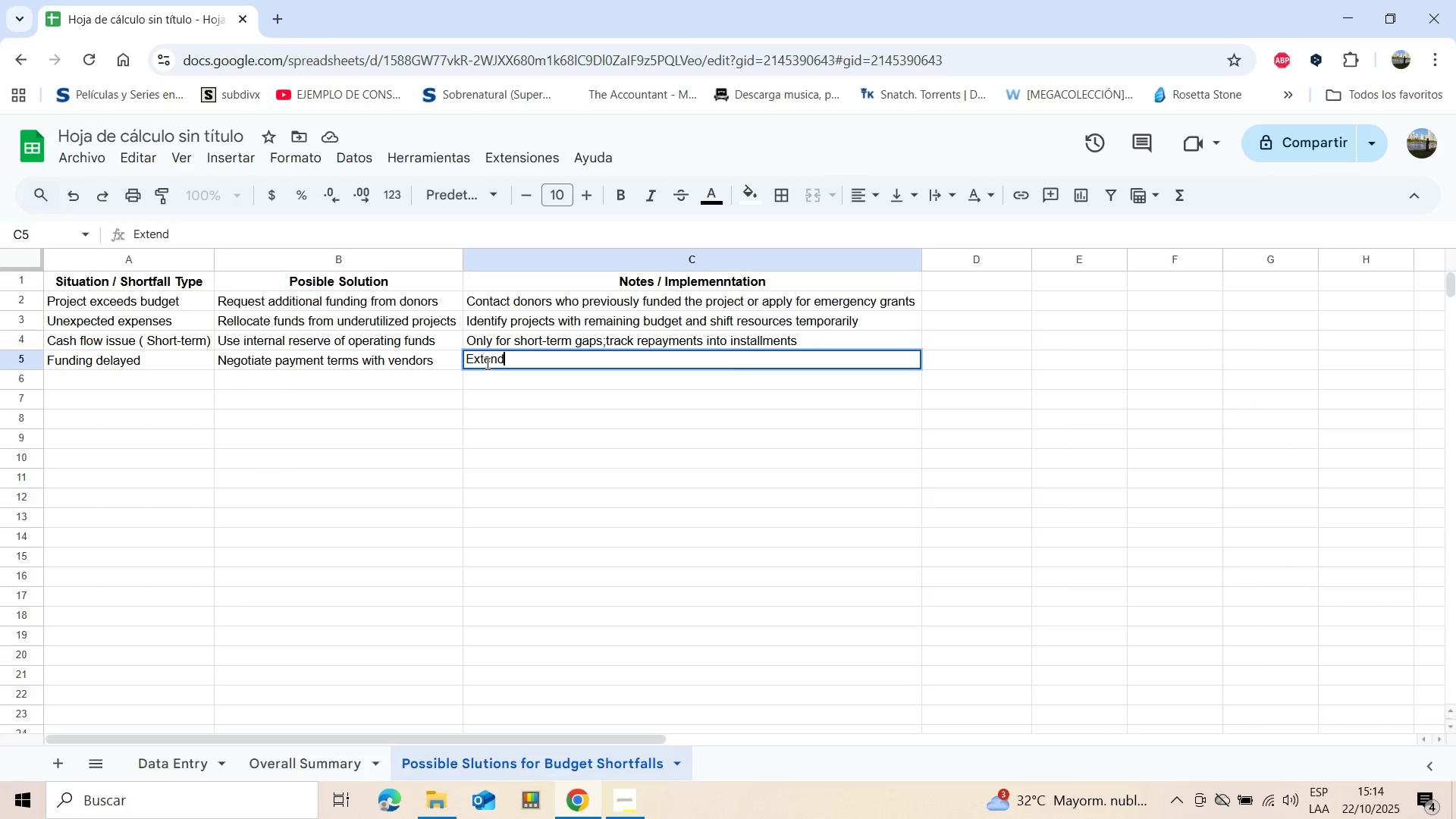 
wait(7.02)
 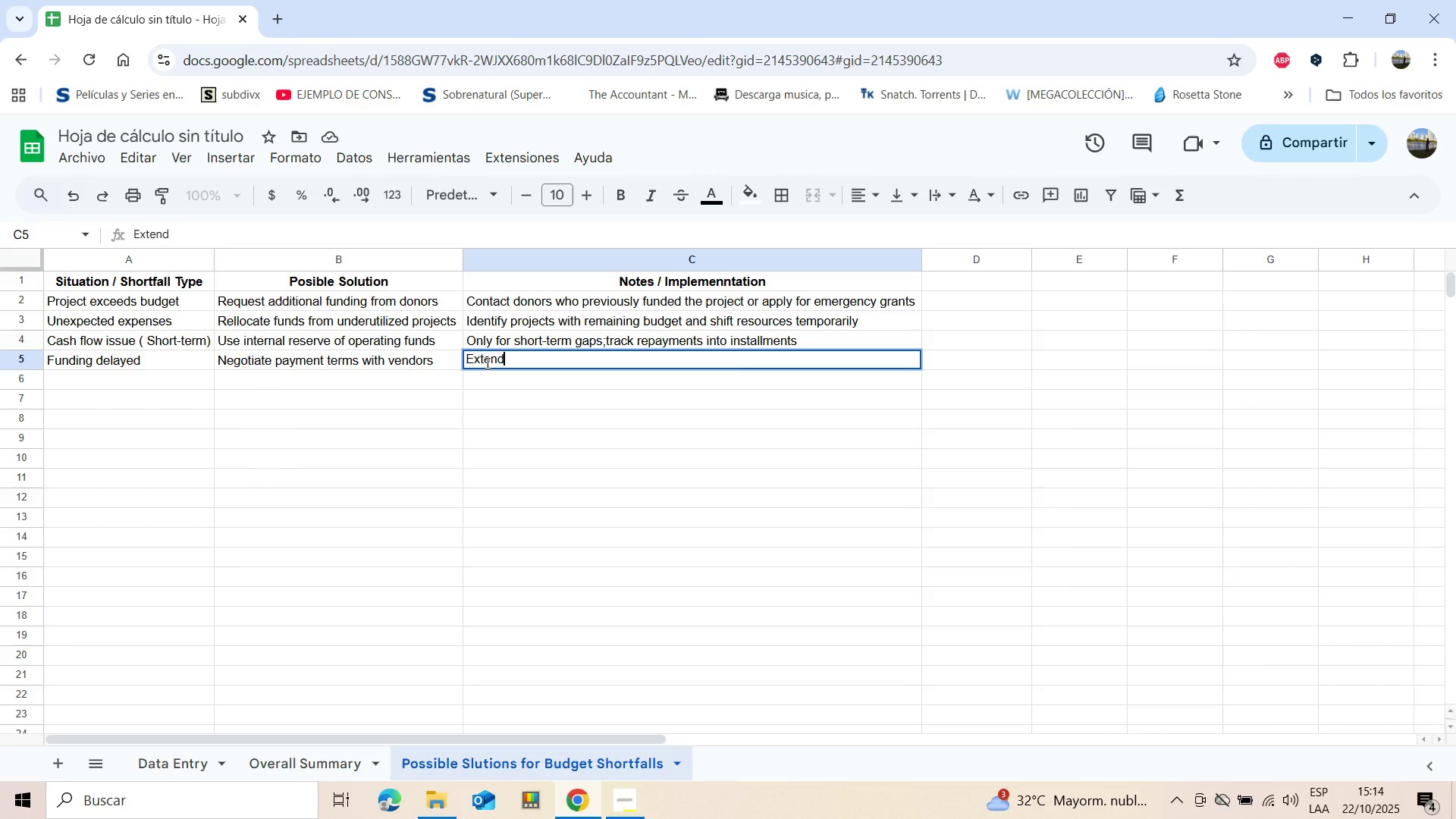 
key(Space)
 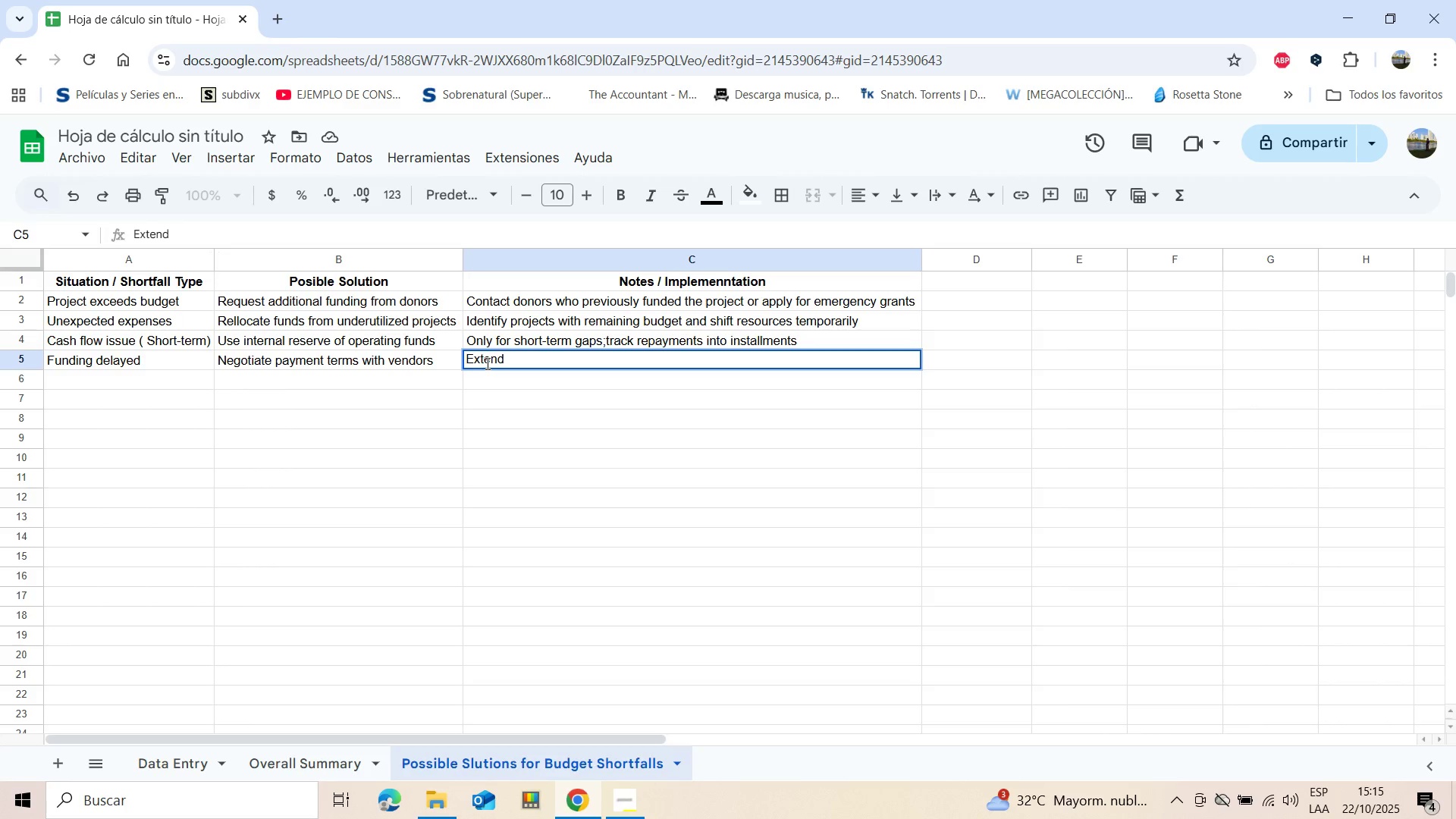 
type(deadlines or divide )
 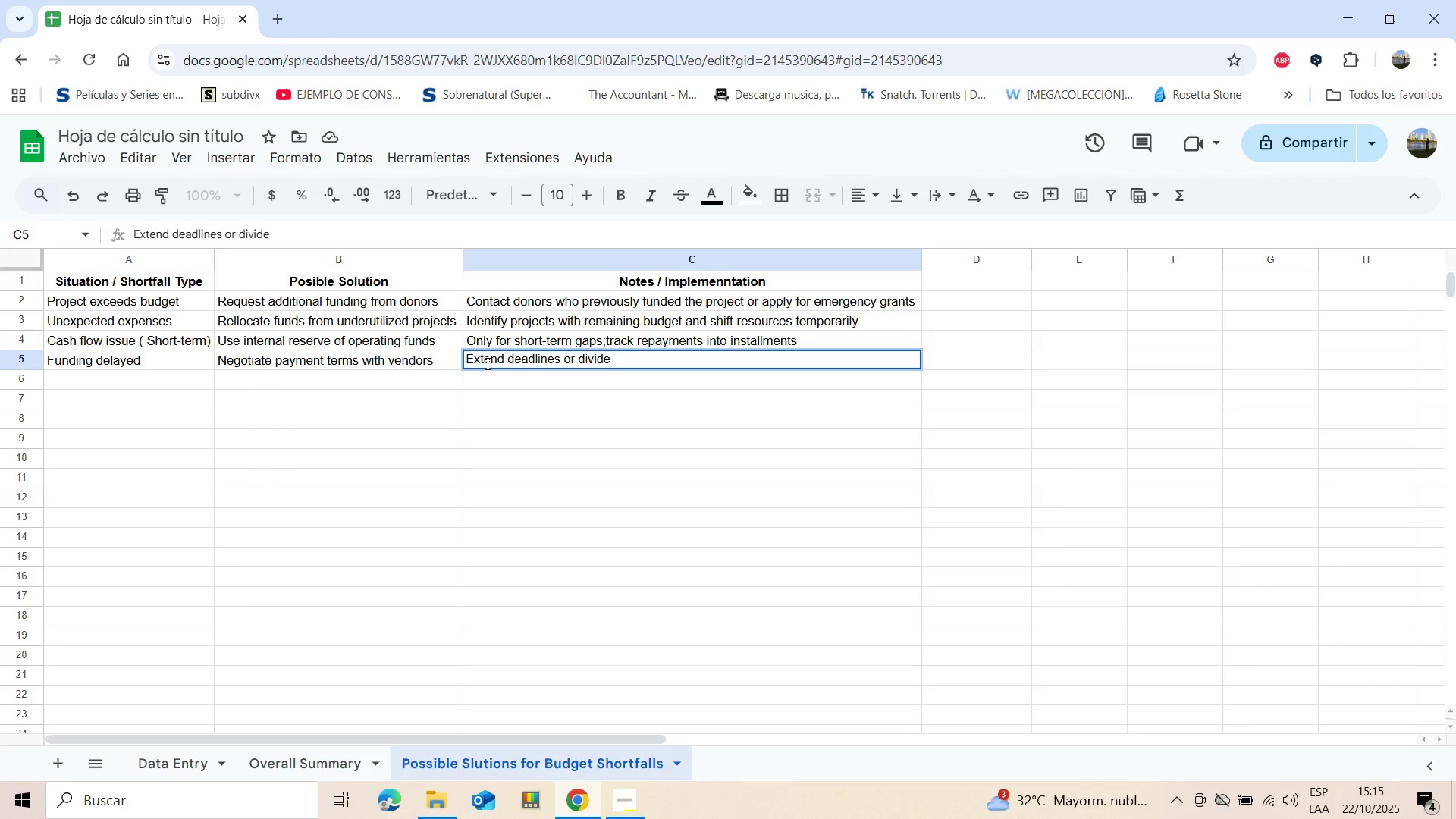 
type( payments )
 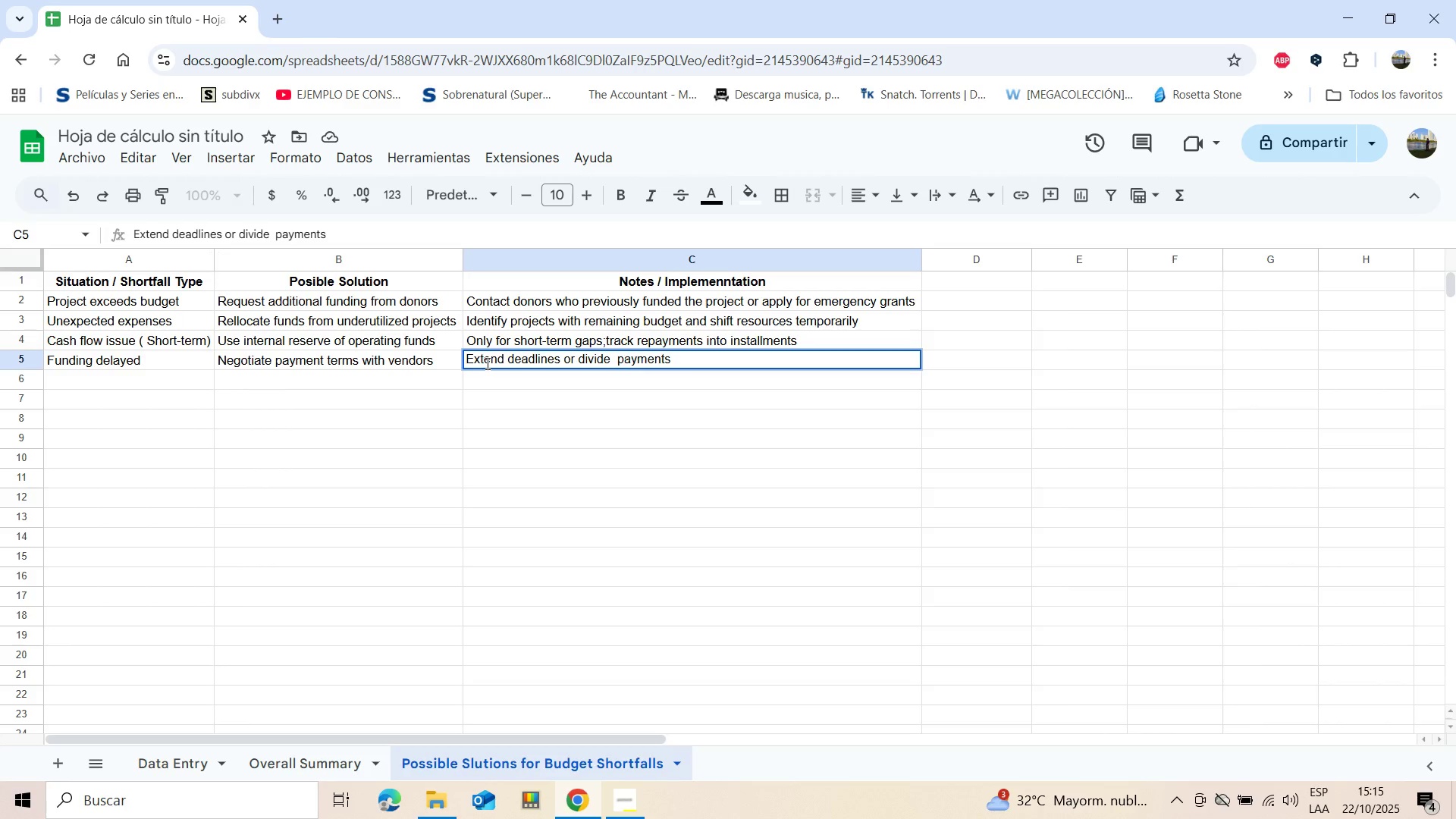 
type(into is)
key(Backspace)
type(nstall)
 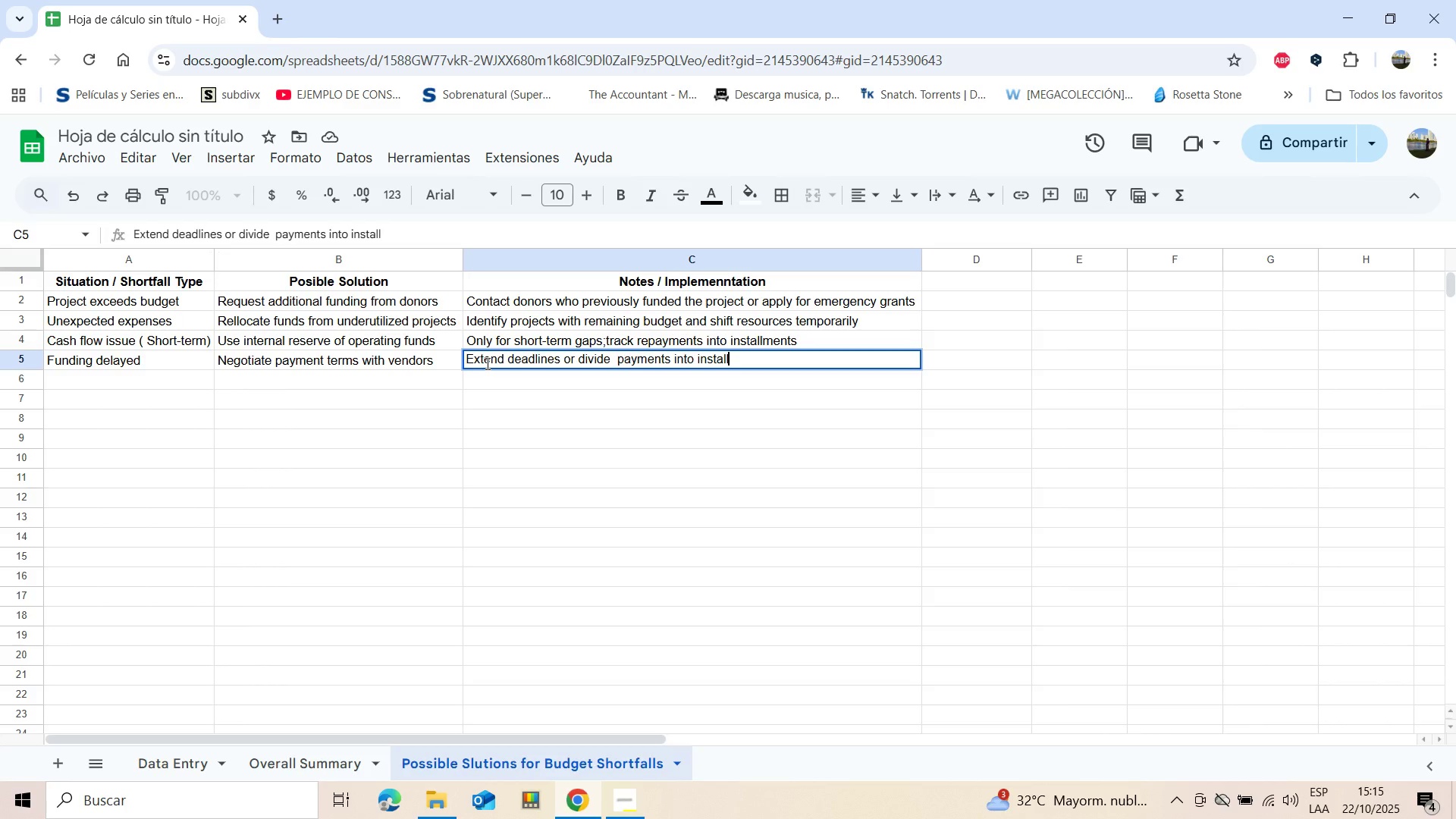 
type(ments)
 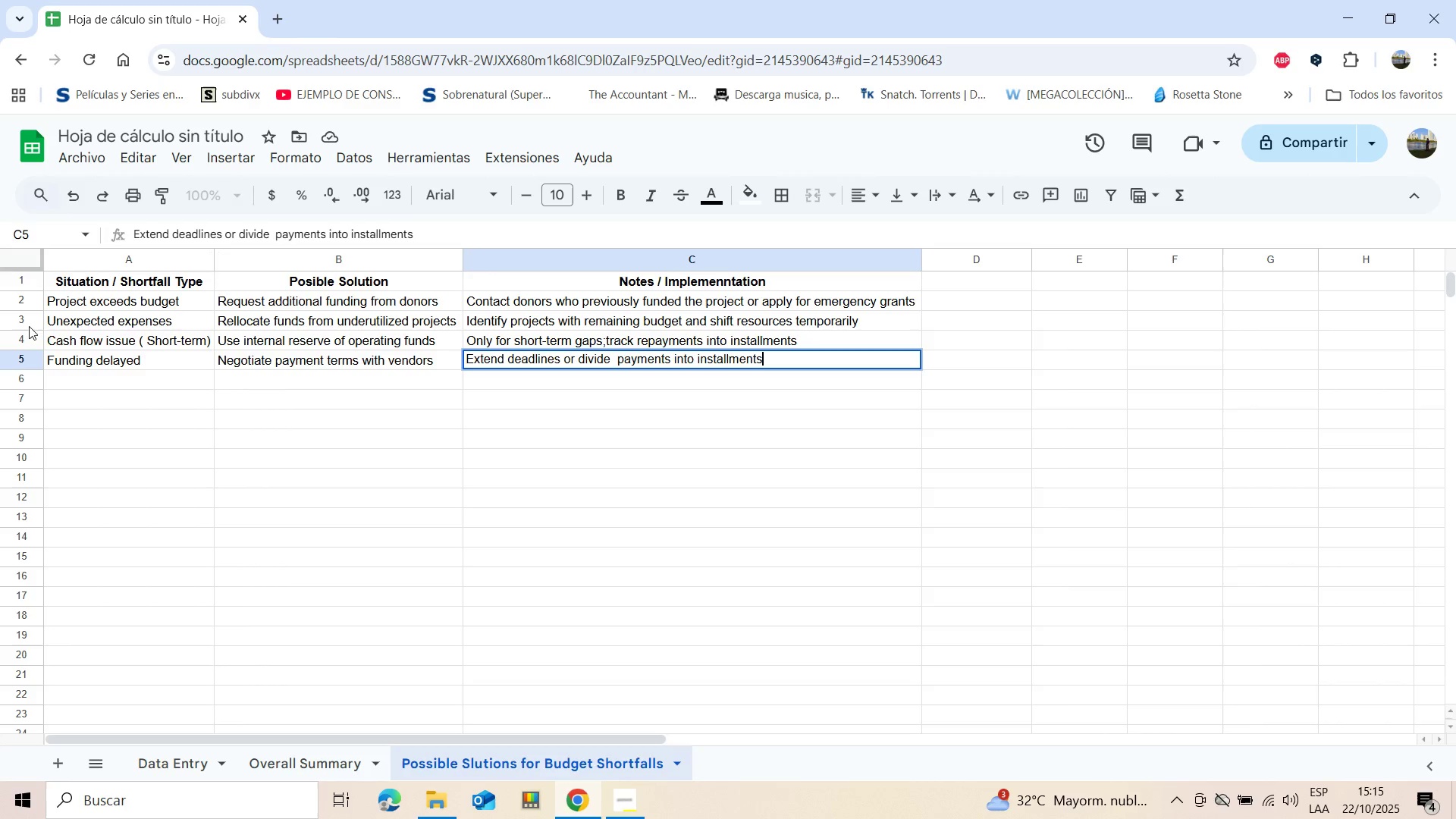 
left_click([174, 378])
 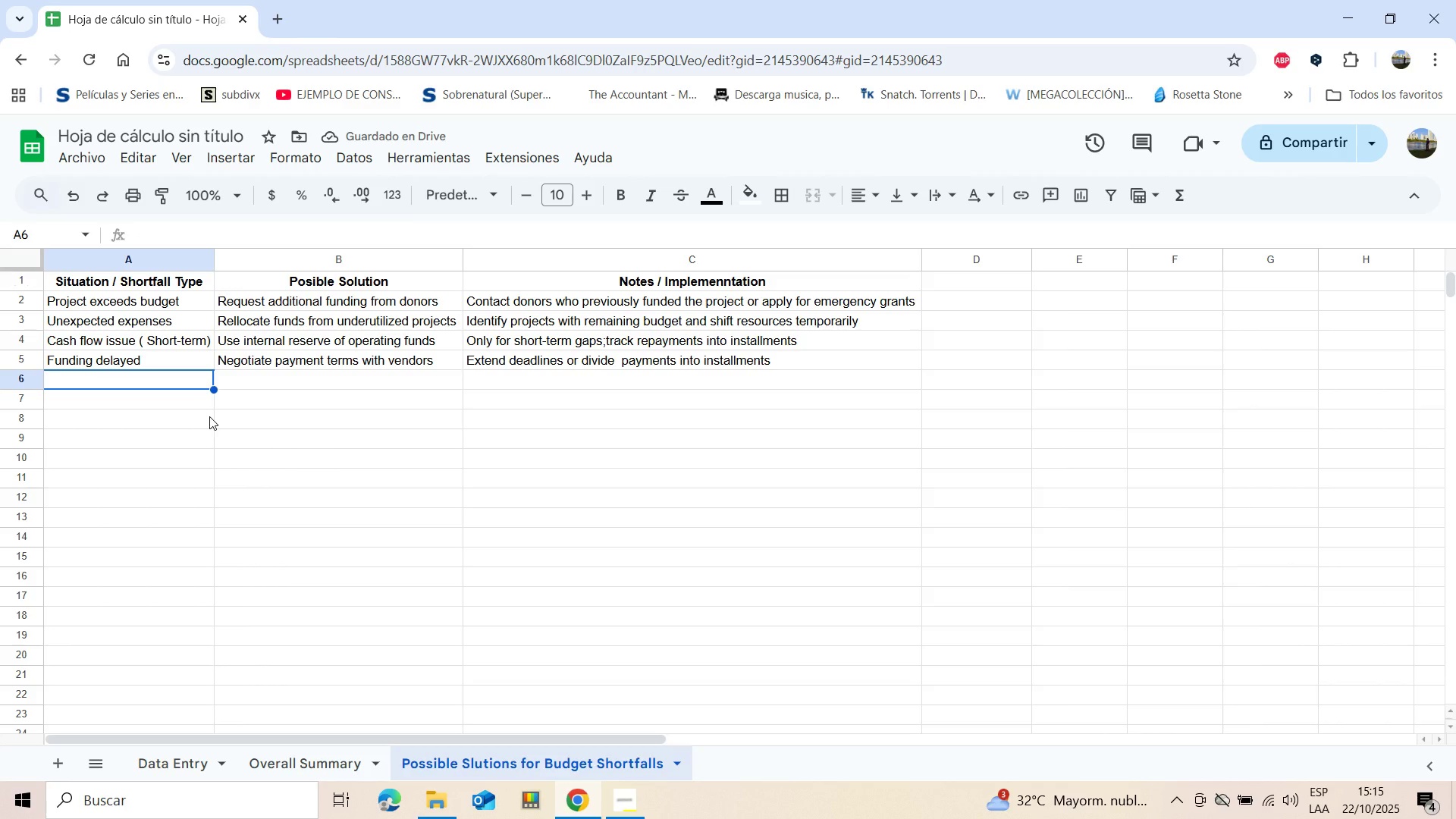 
type(Organize fundraising events)
 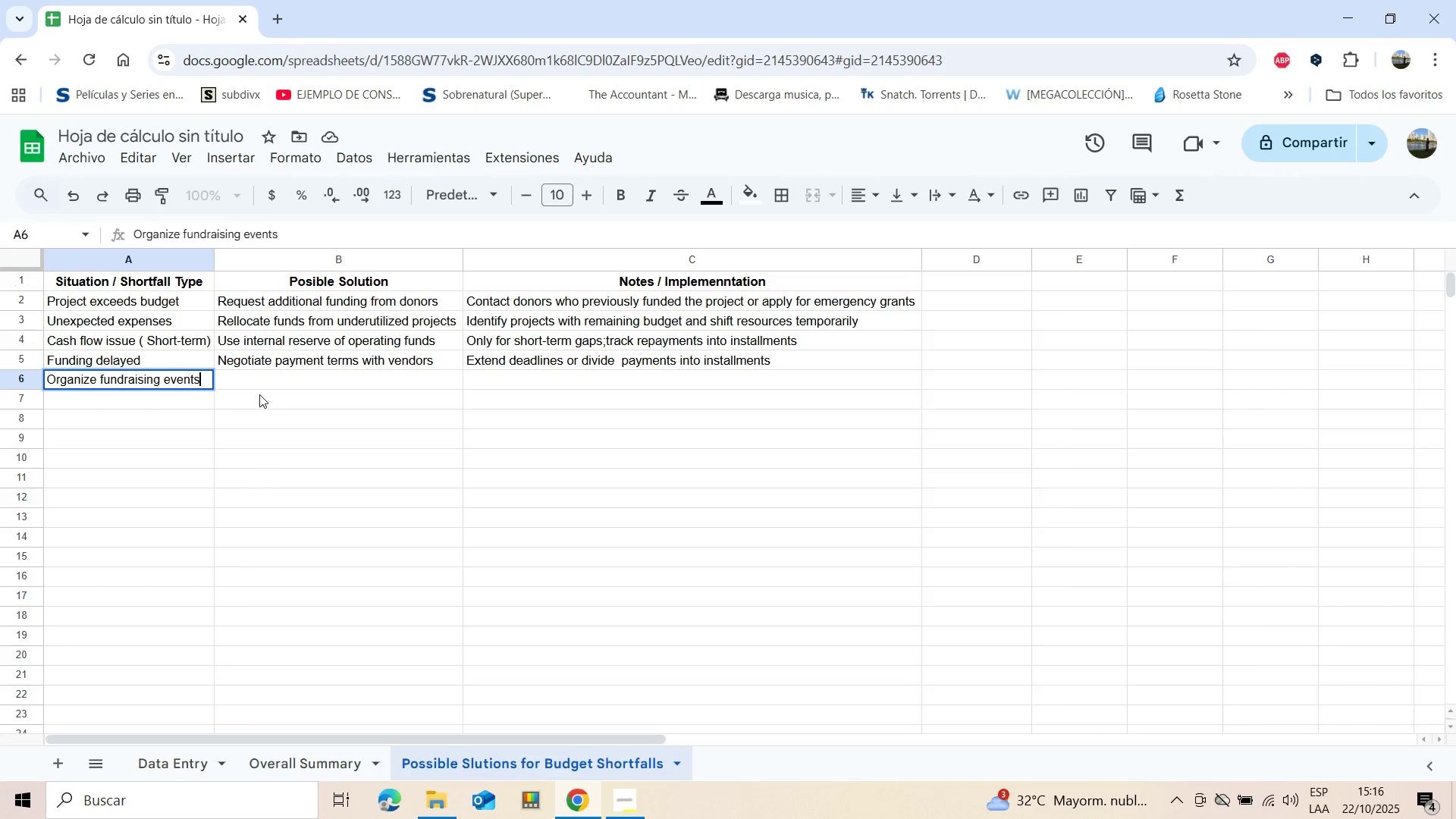 
left_click([259, 391])
 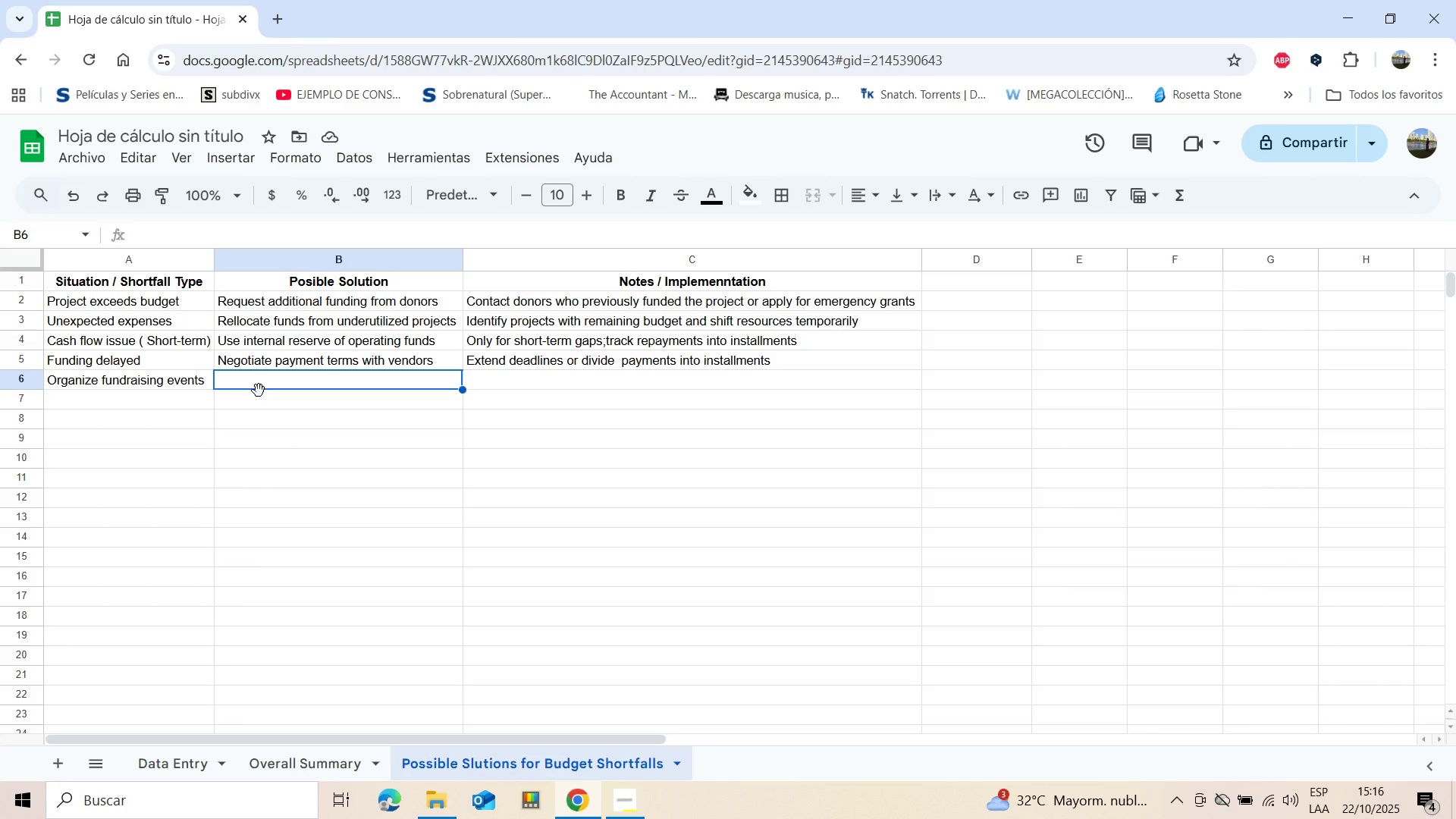 
wait(10.88)
 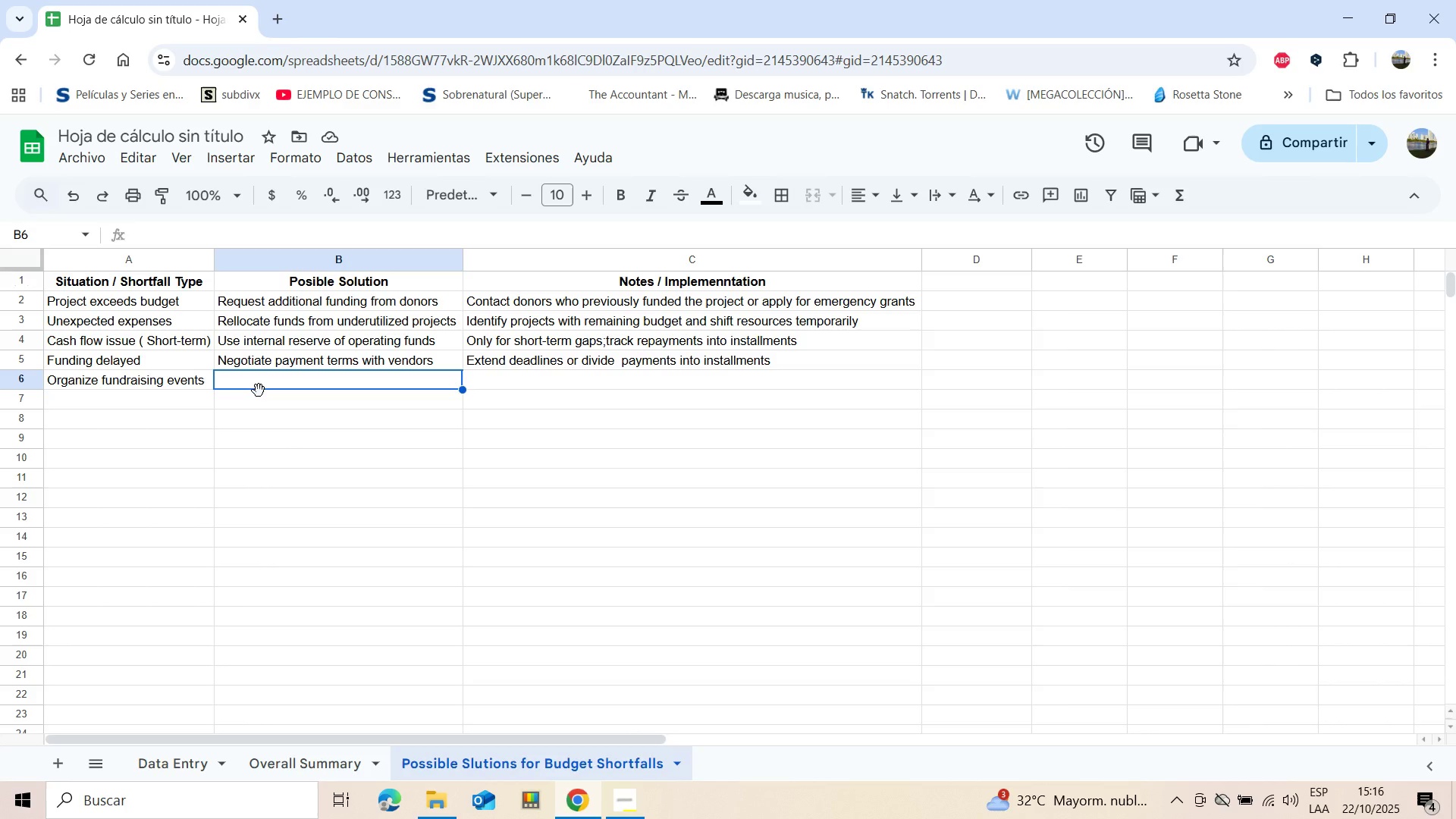 
key(Control+C)
 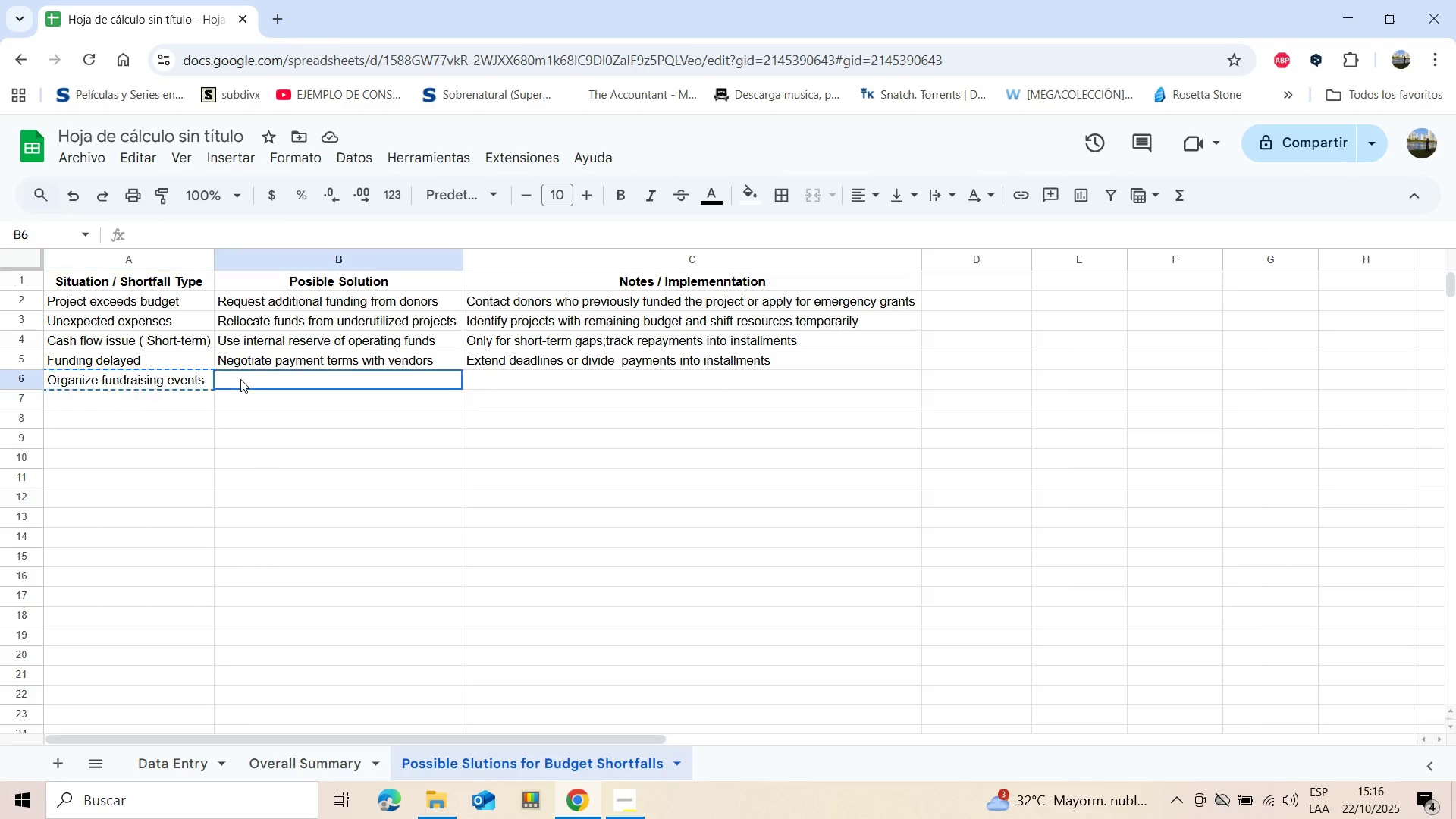 
left_click([240, 379])
 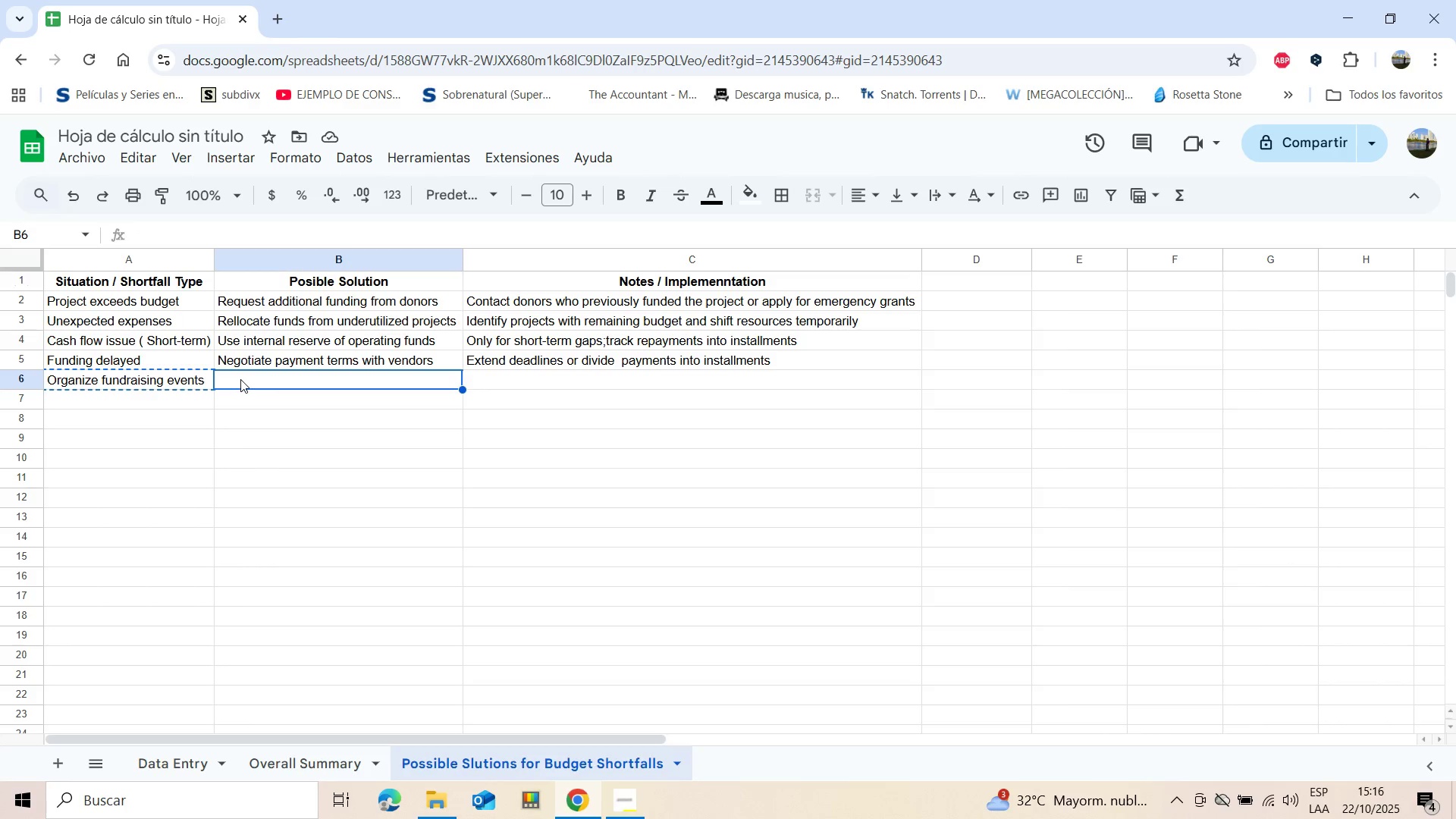 
key(Control+V)
 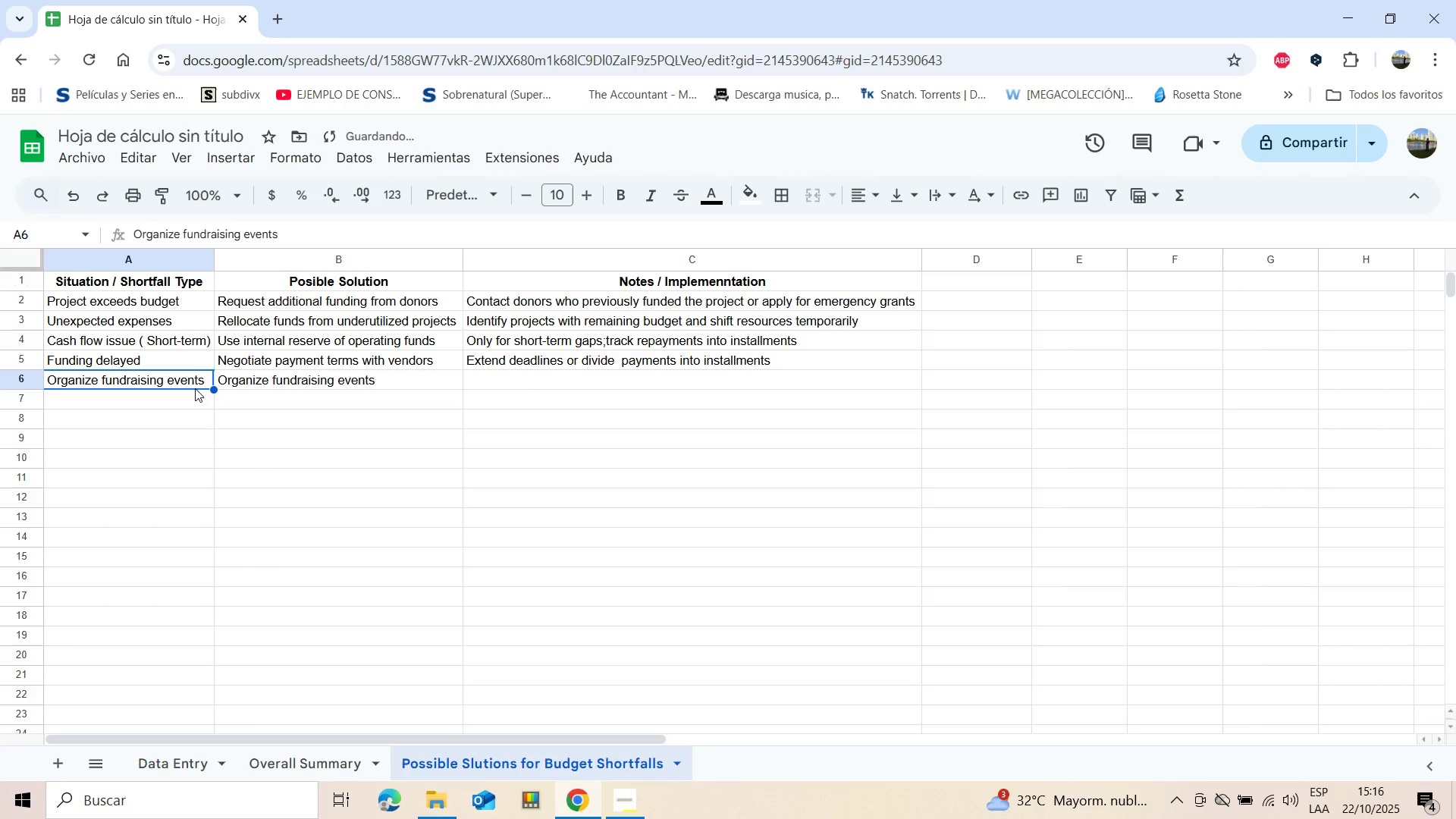 
key(Backspace)
 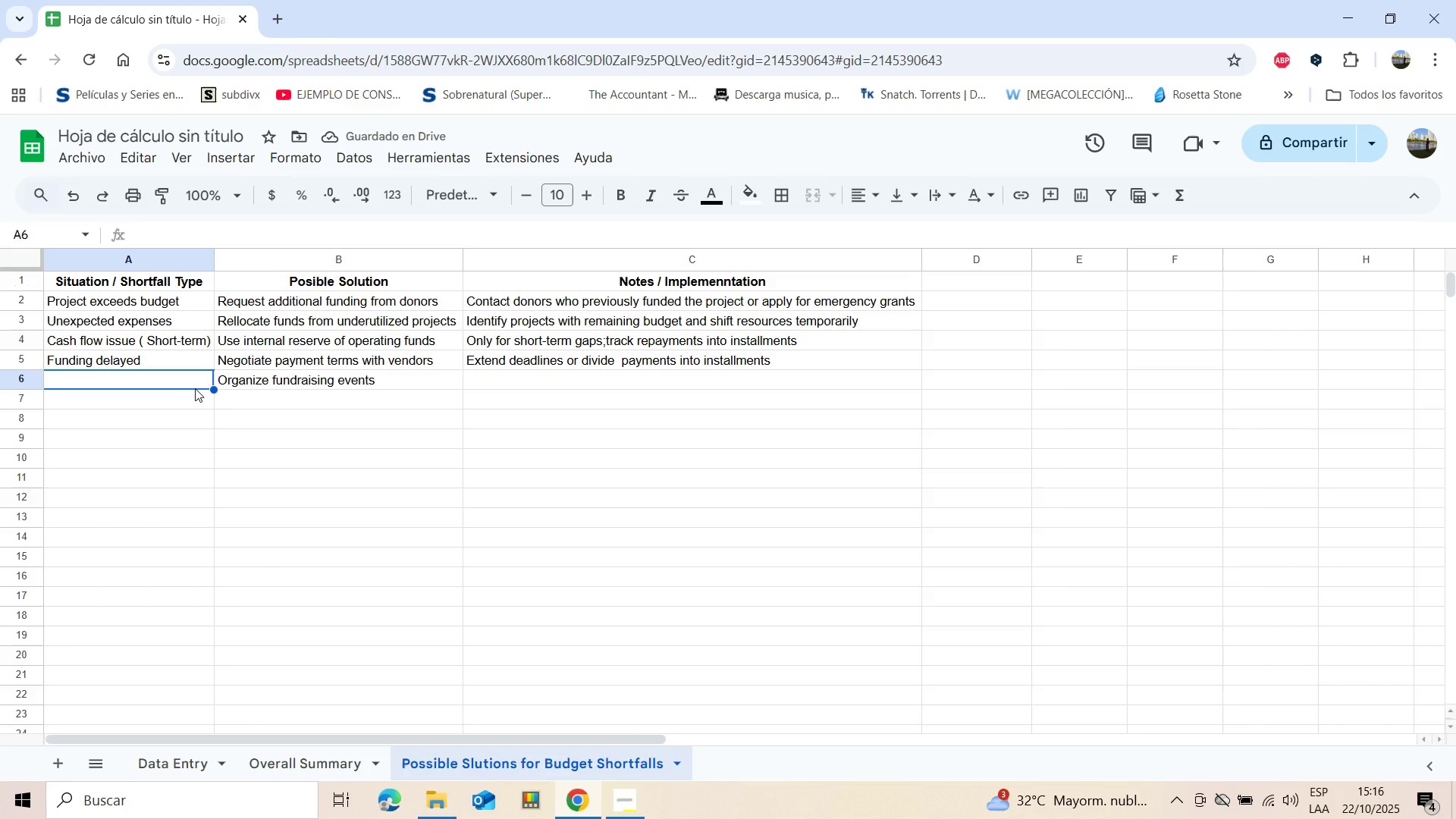 
type(Income )
 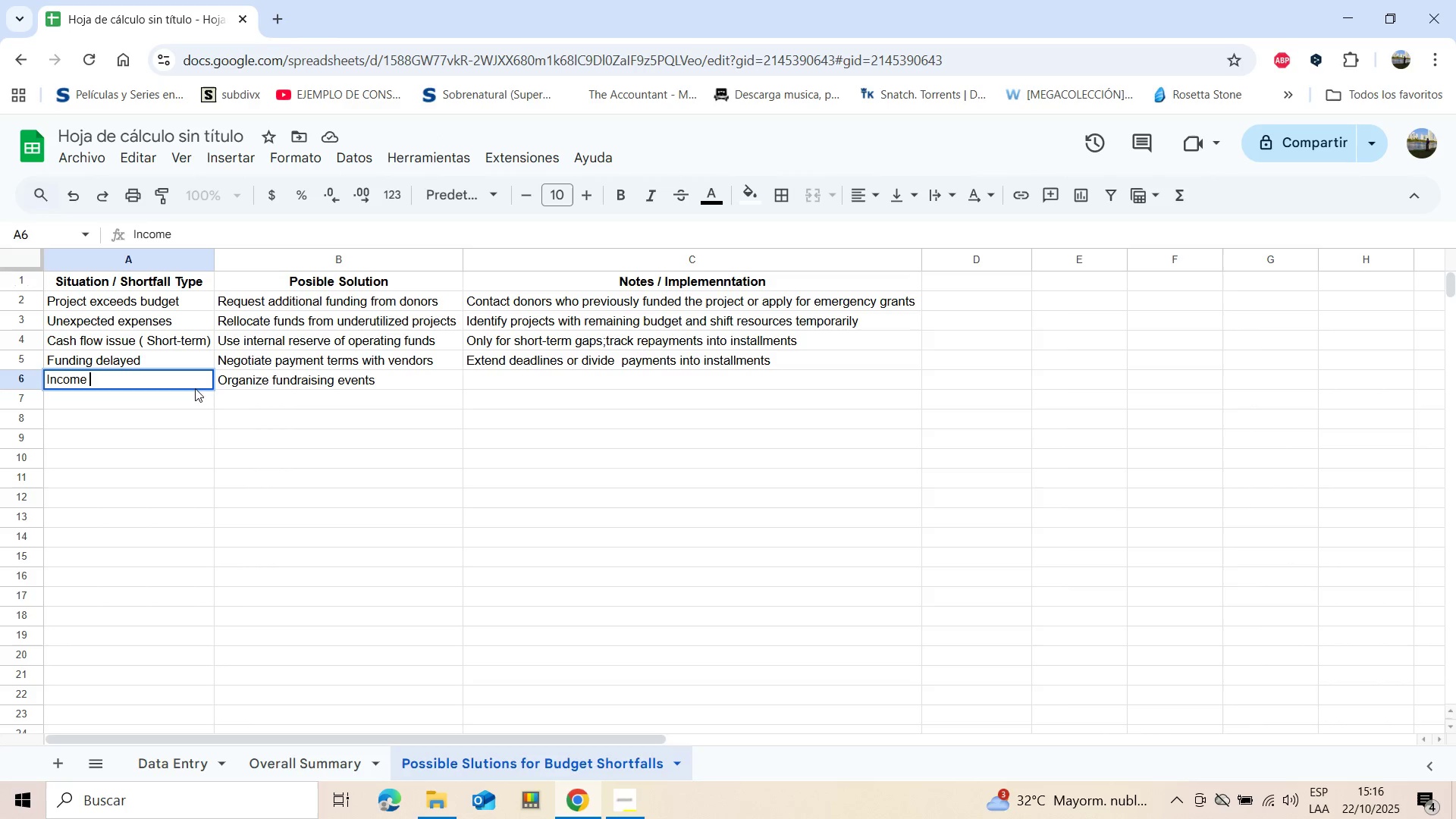 
type(lower than pro)
 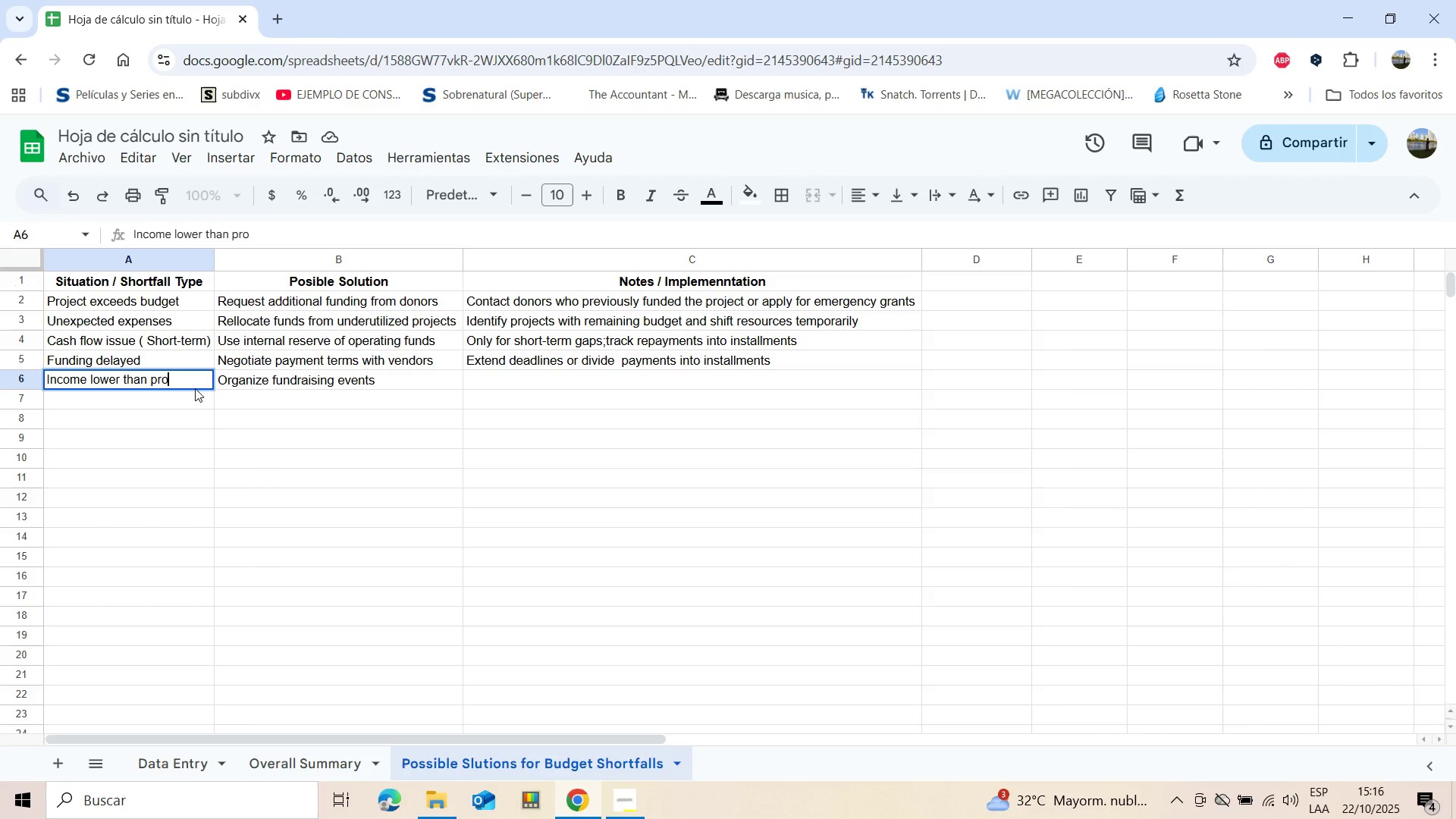 
type(jec)
 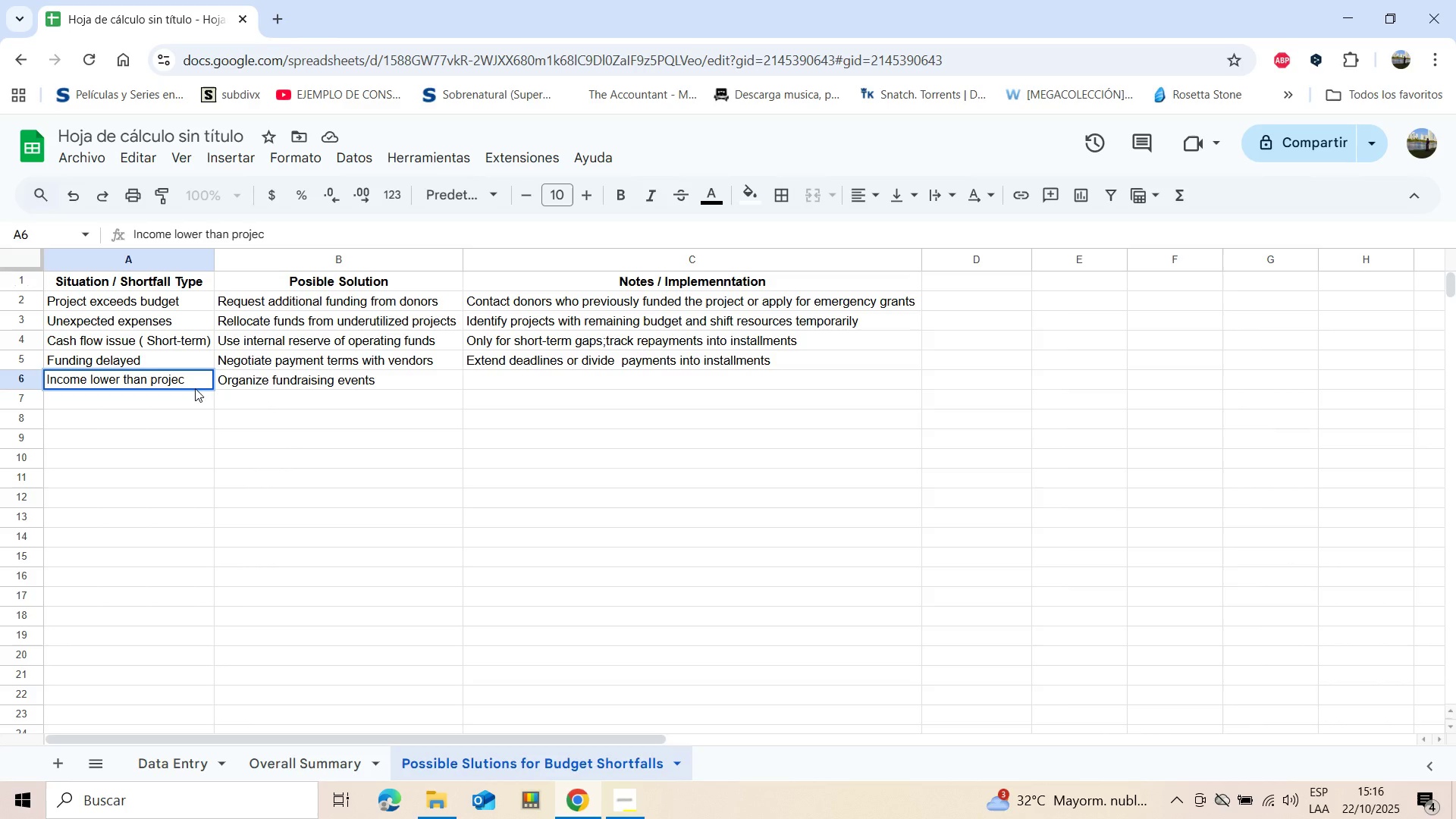 
type(ted)
 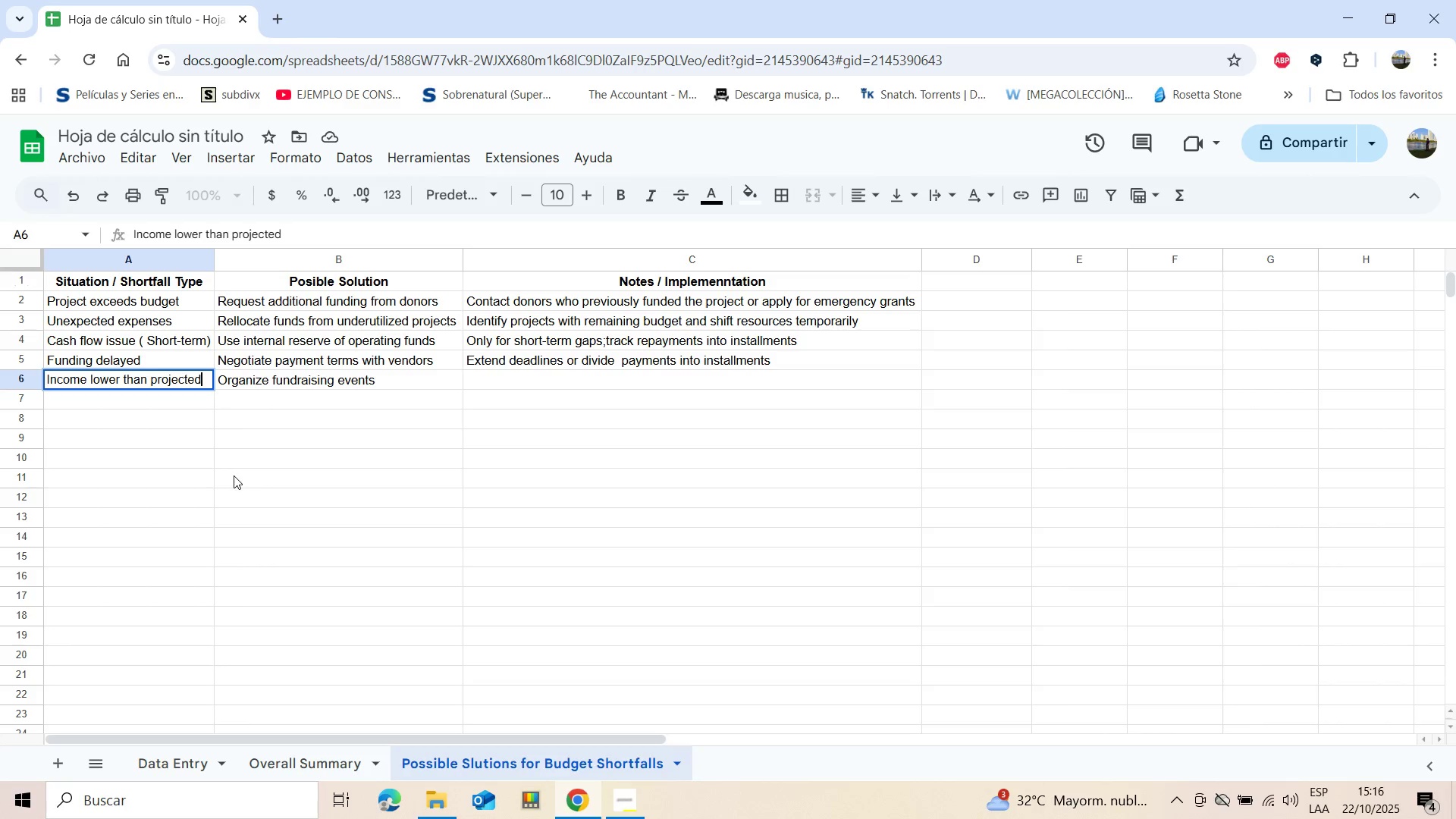 
wait(7.46)
 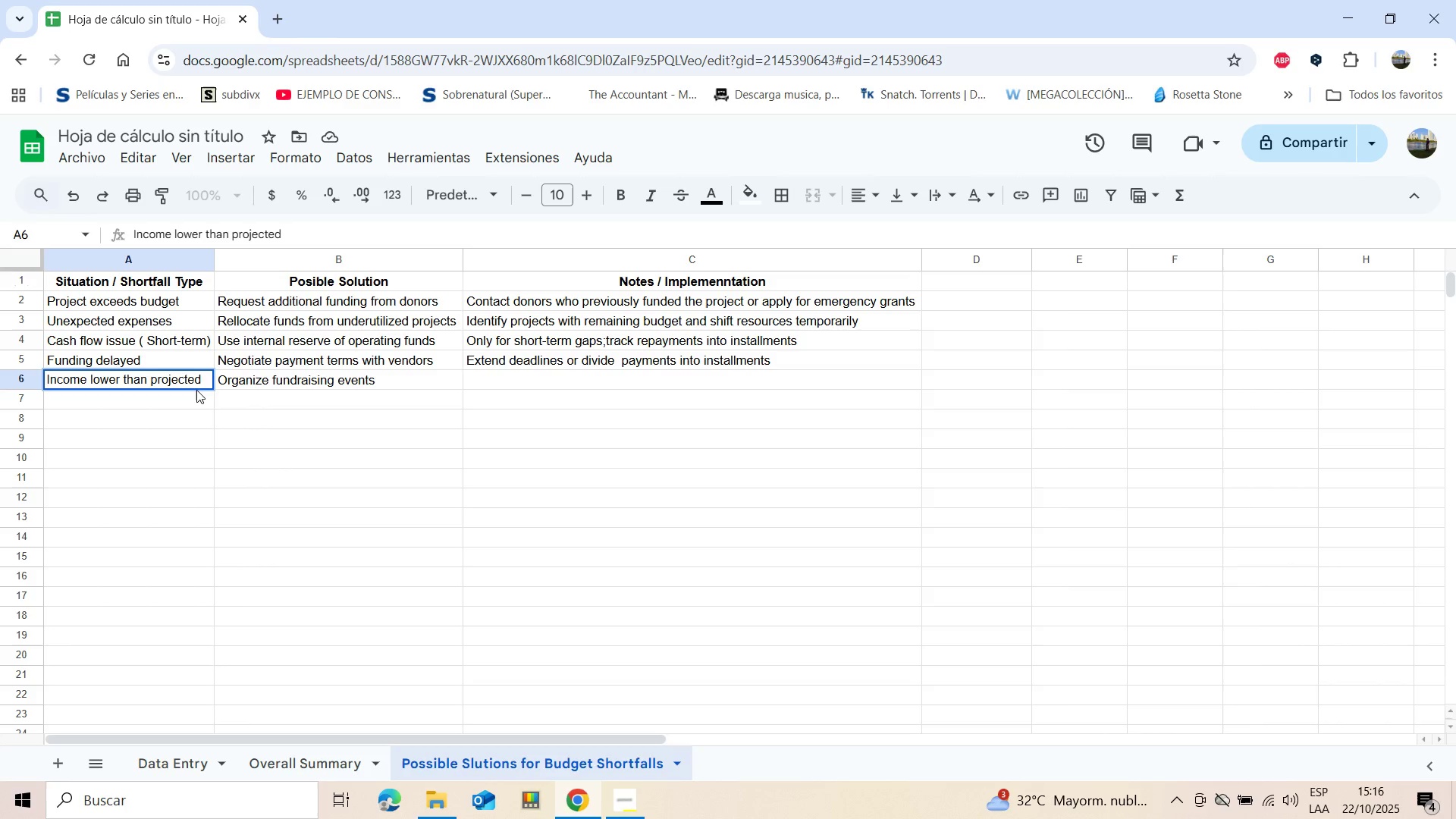 
left_click([576, 390])
 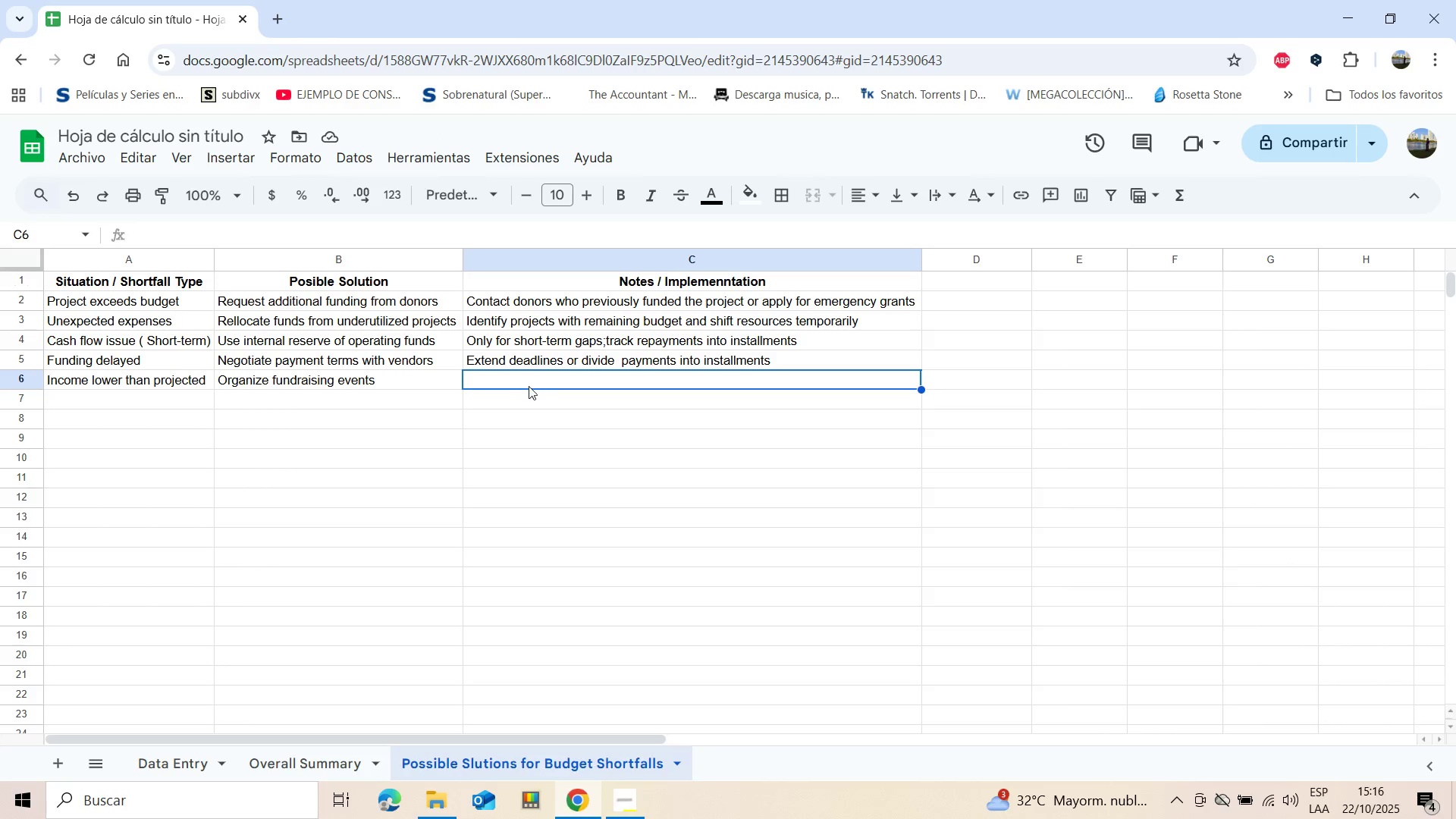 
wait(7.84)
 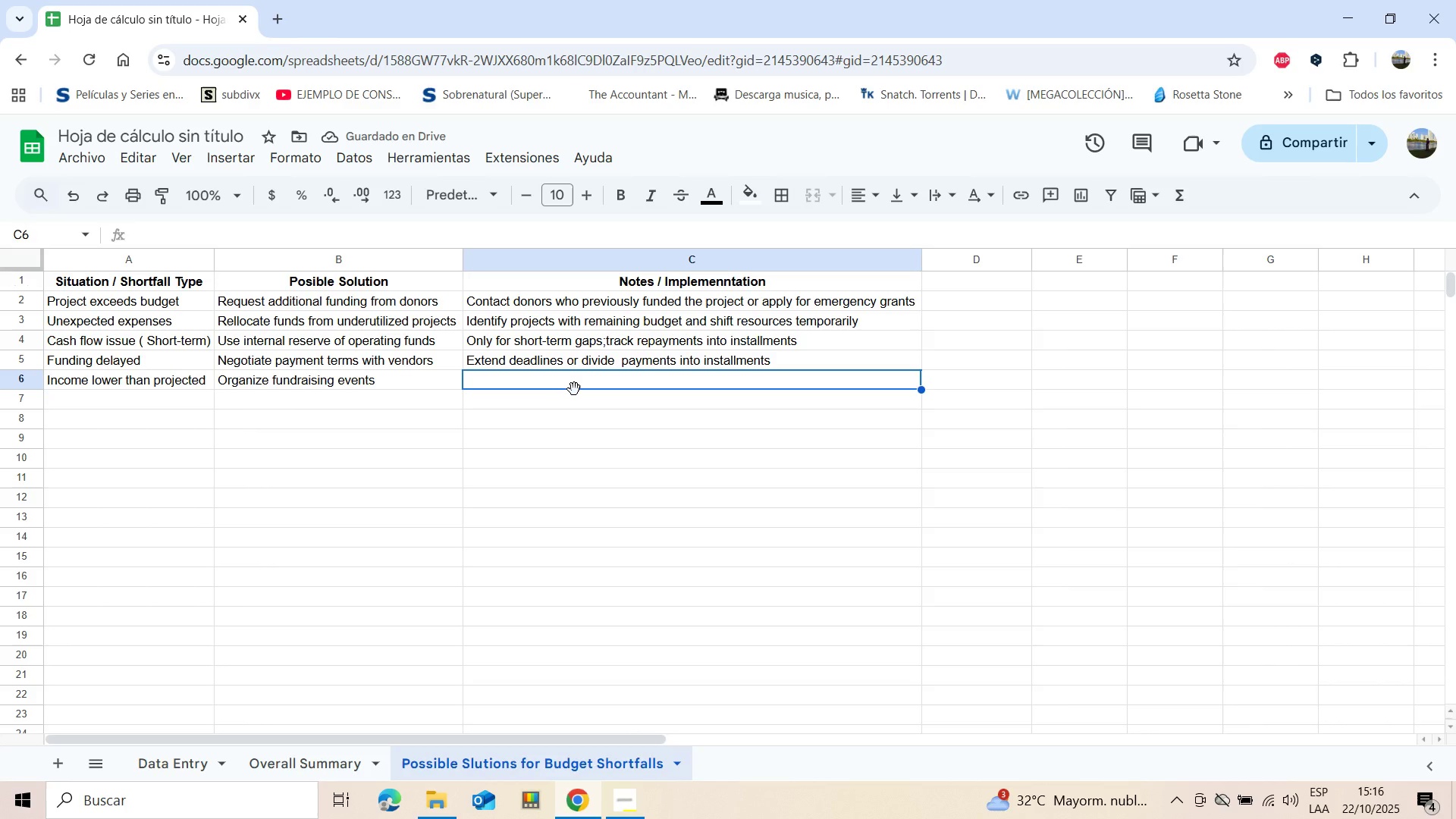 
type(Ex)
 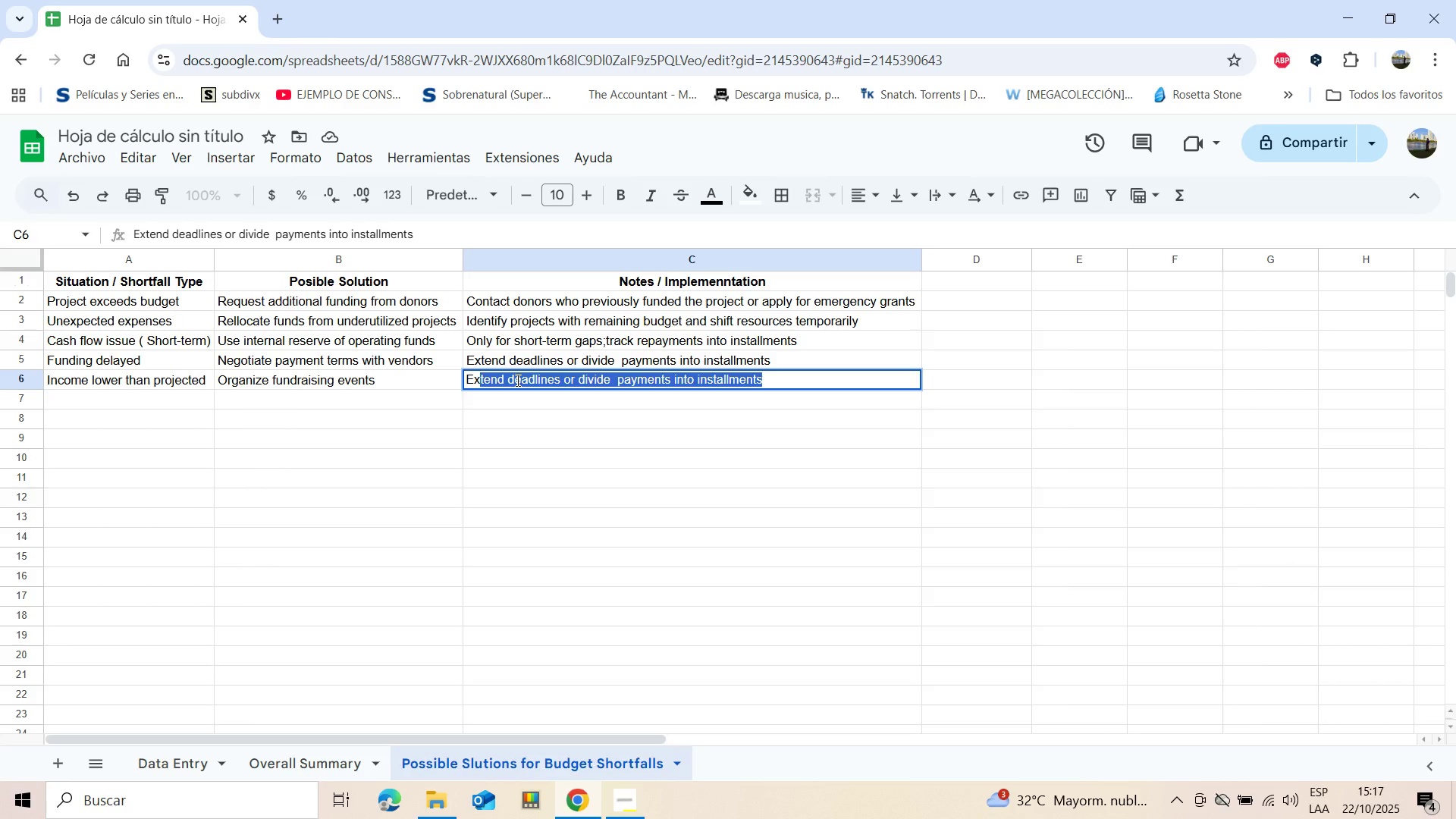 
wait(7.09)
 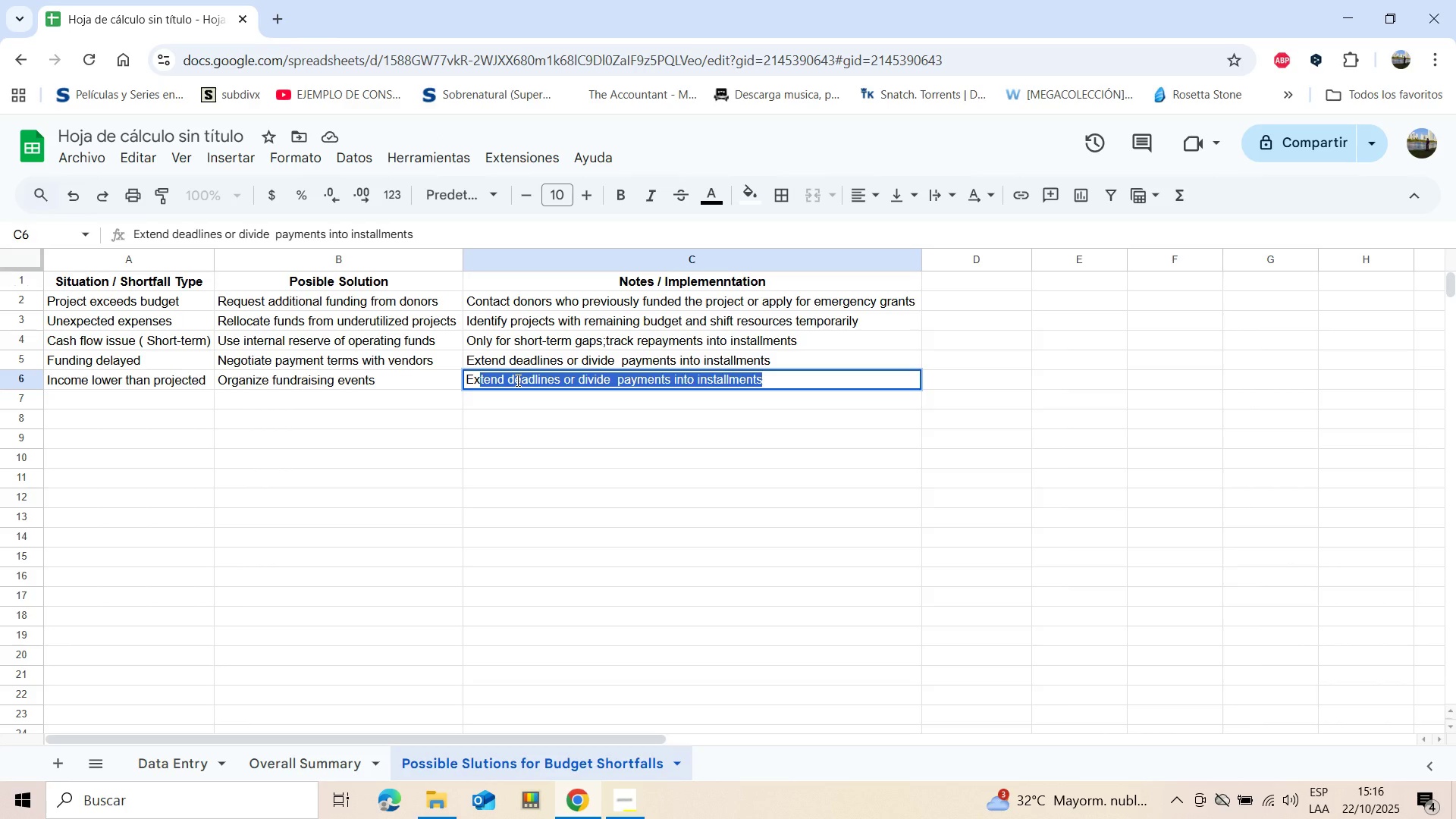 
type(amples> Charity dinners, online campai)
 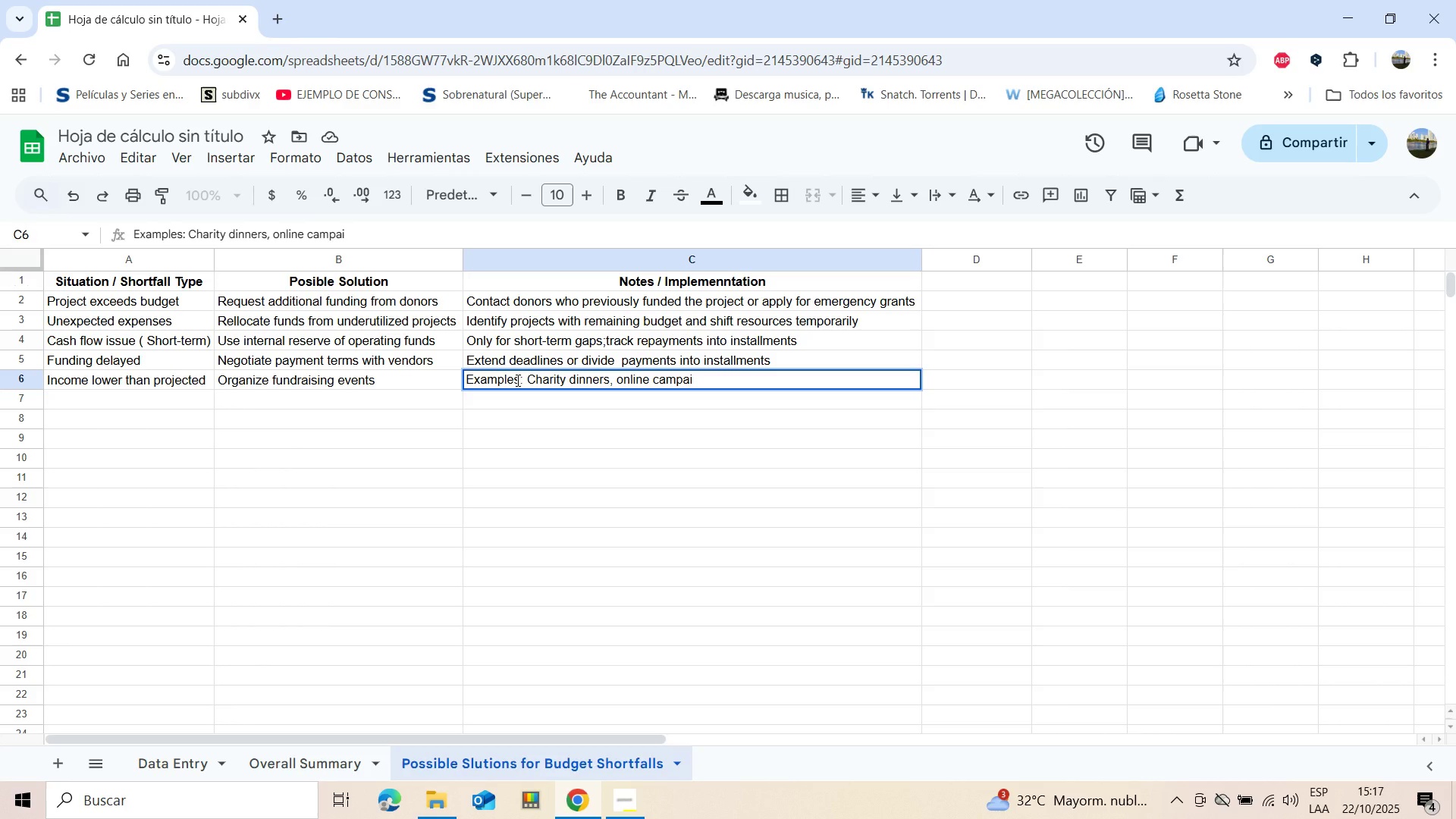 
type(gns, local communi)
 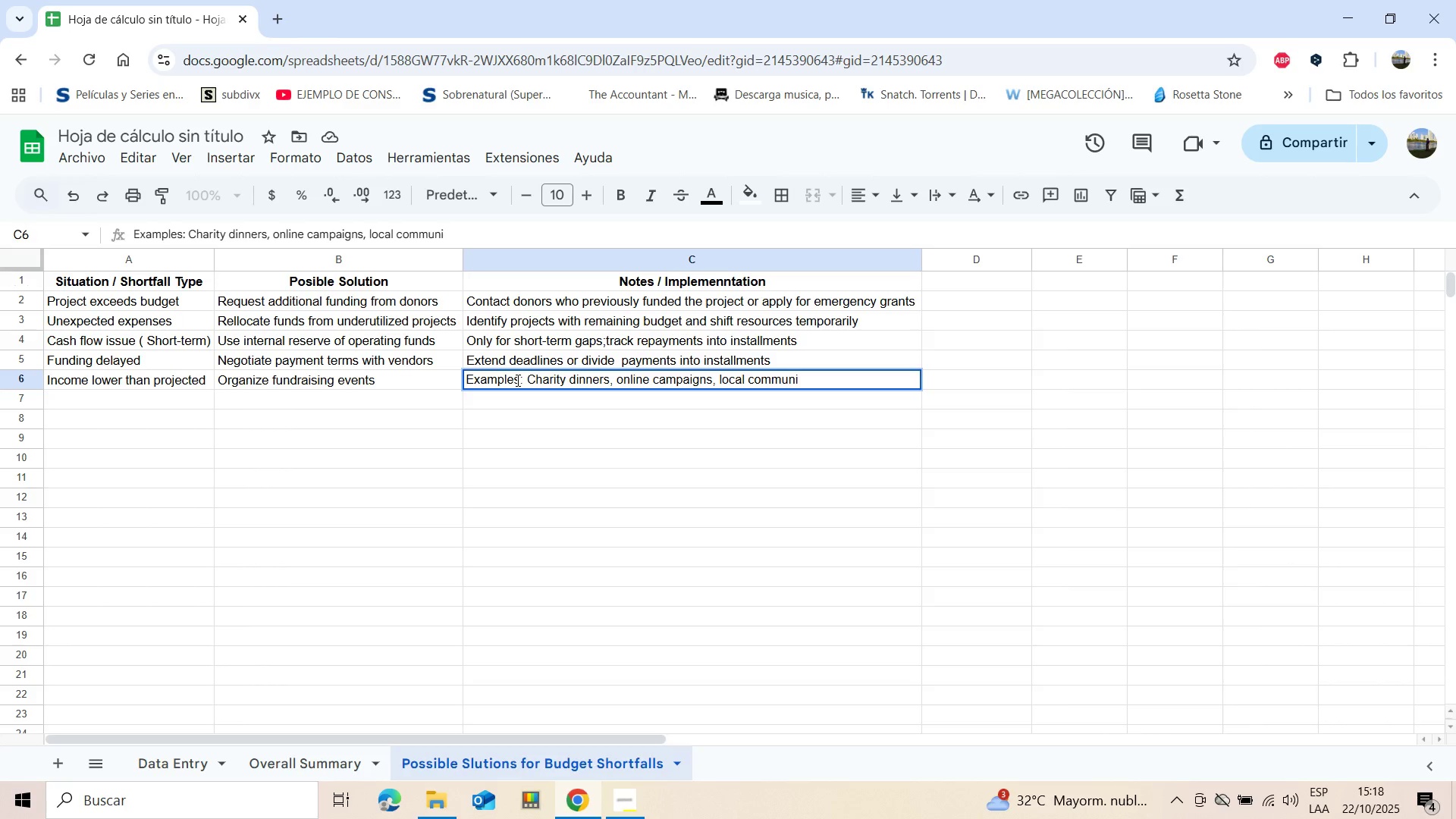 
wait(7.49)
 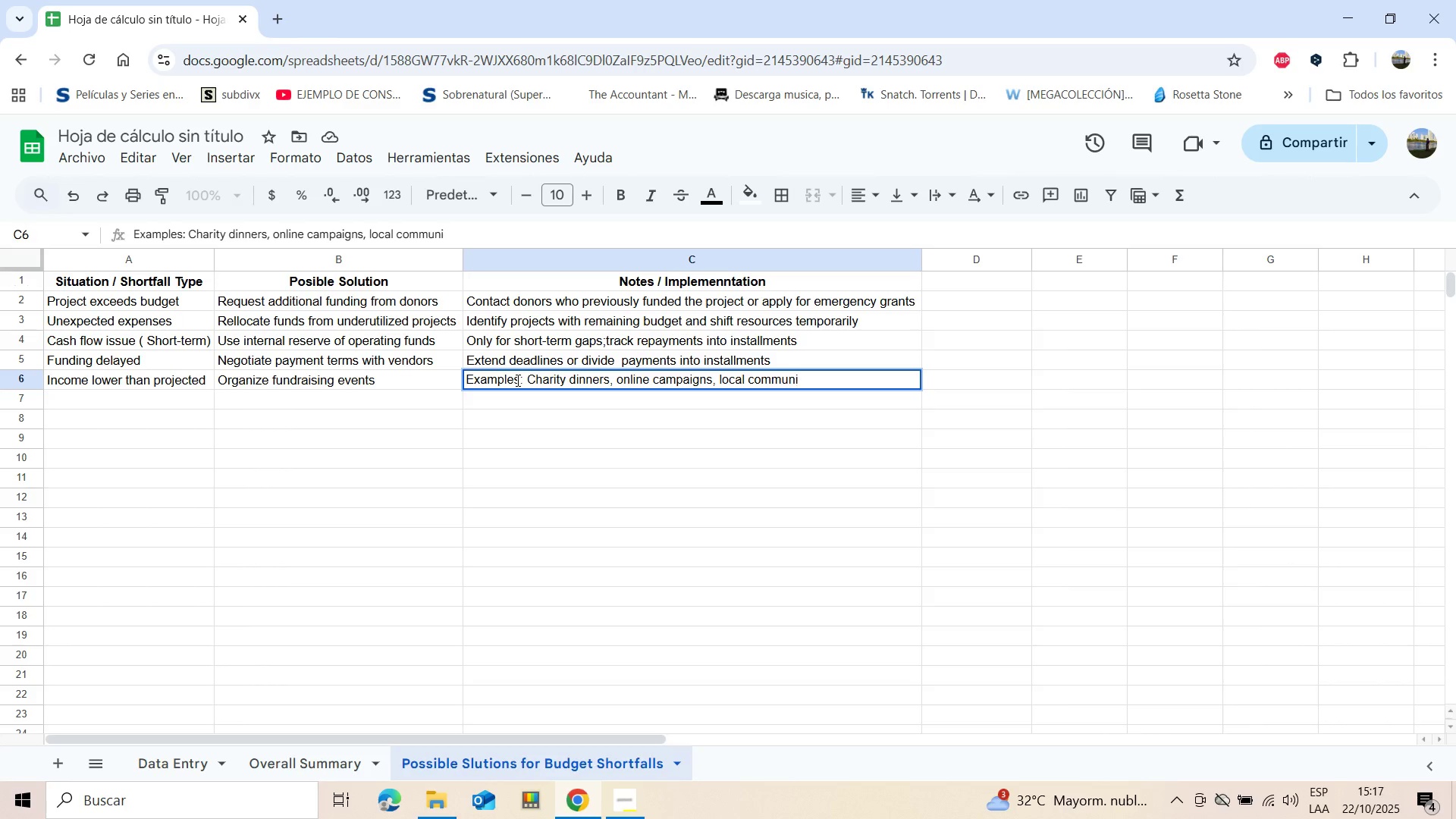 
type(ty )
 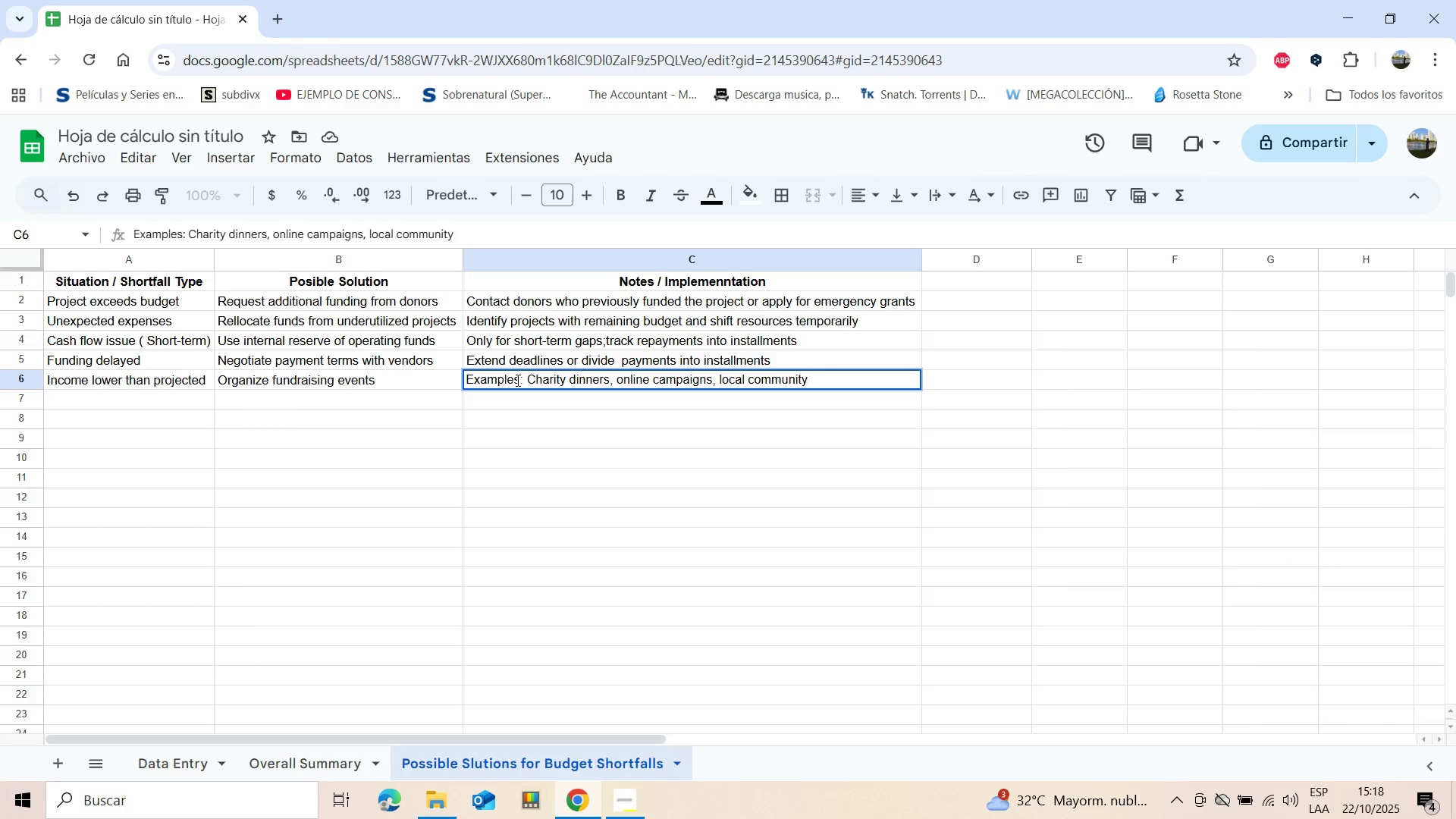 
type(events)
 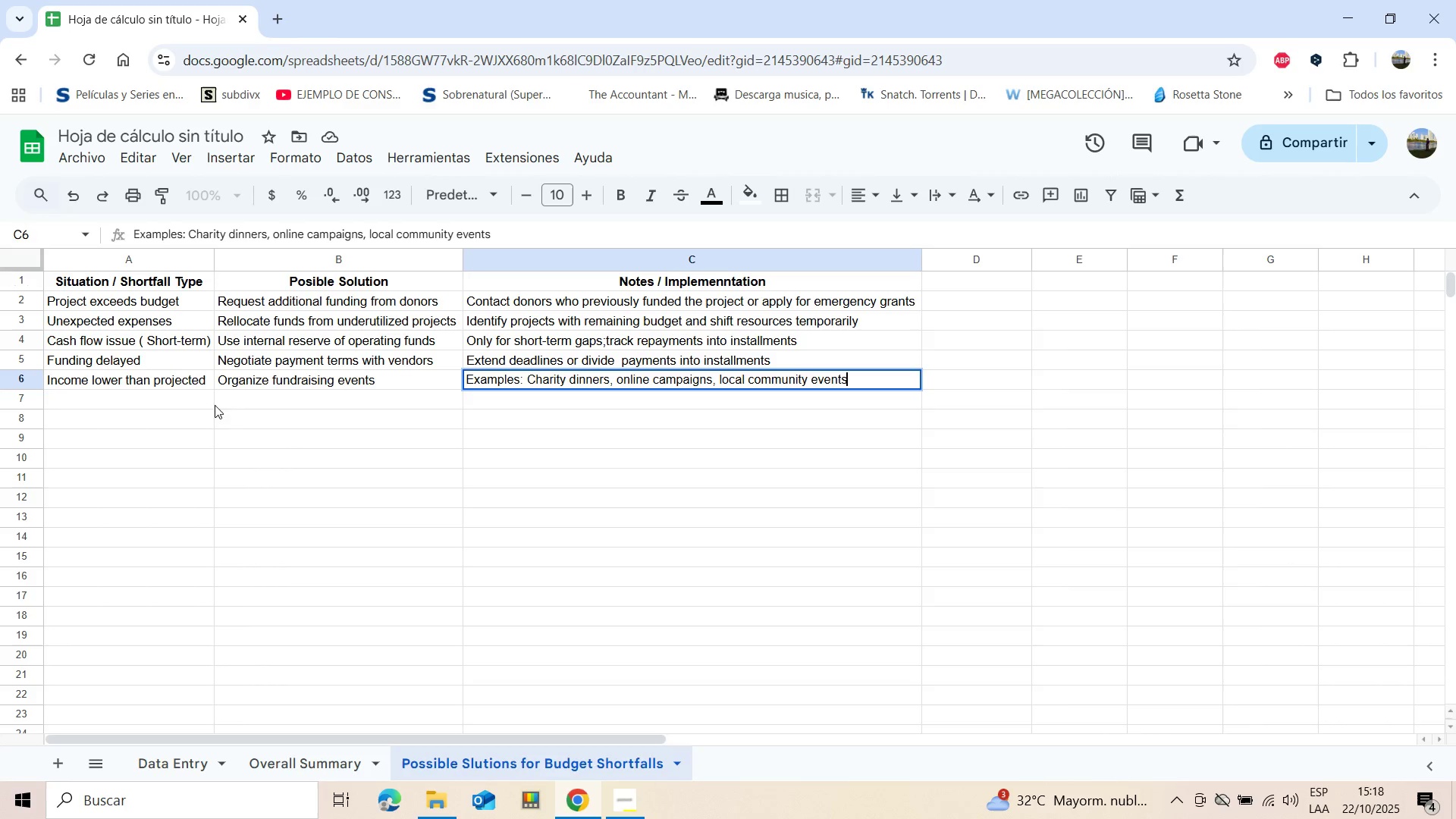 
left_click([157, 397])
 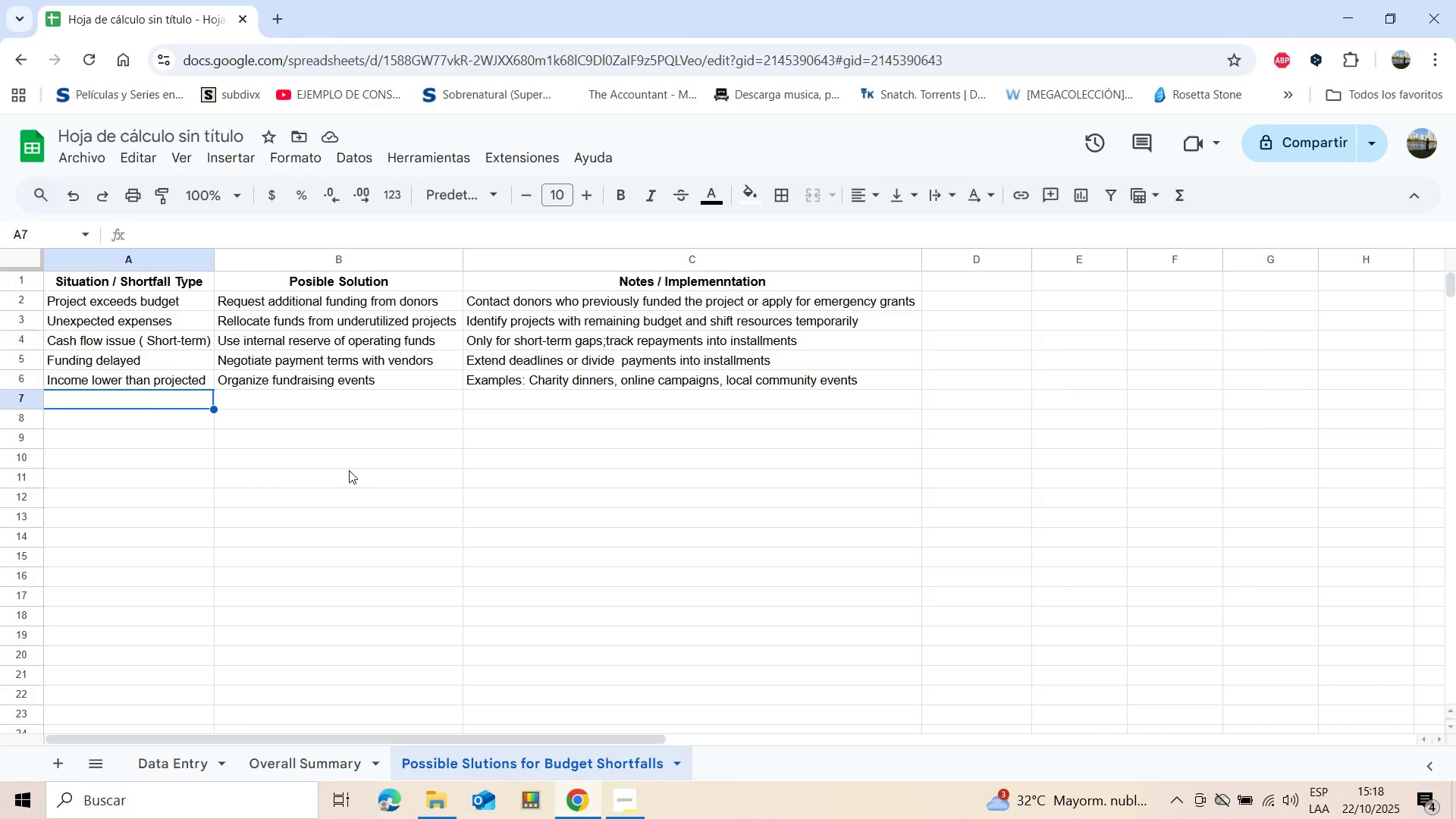 
wait(6.62)
 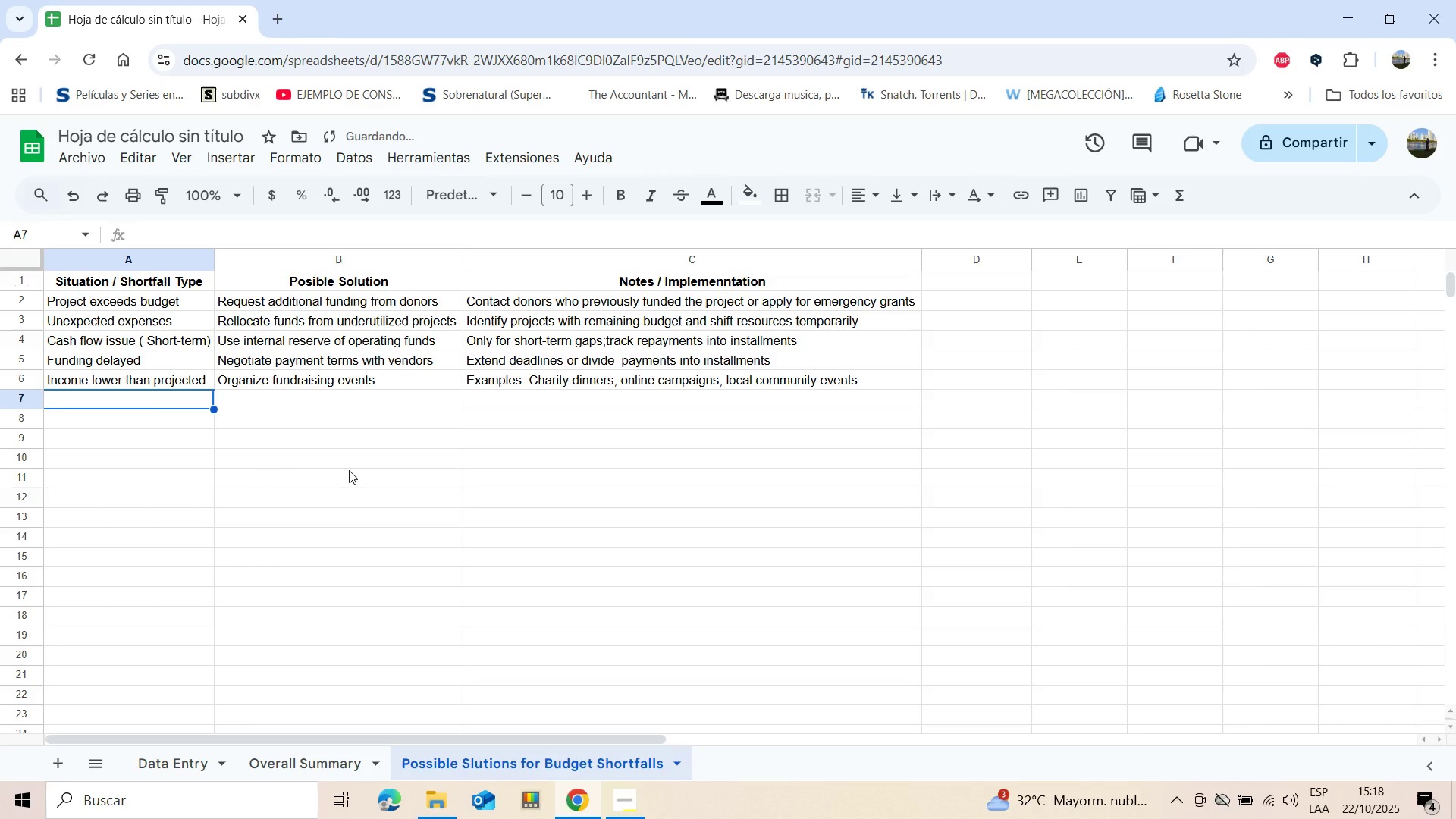 
type(Project reduction necesa)
 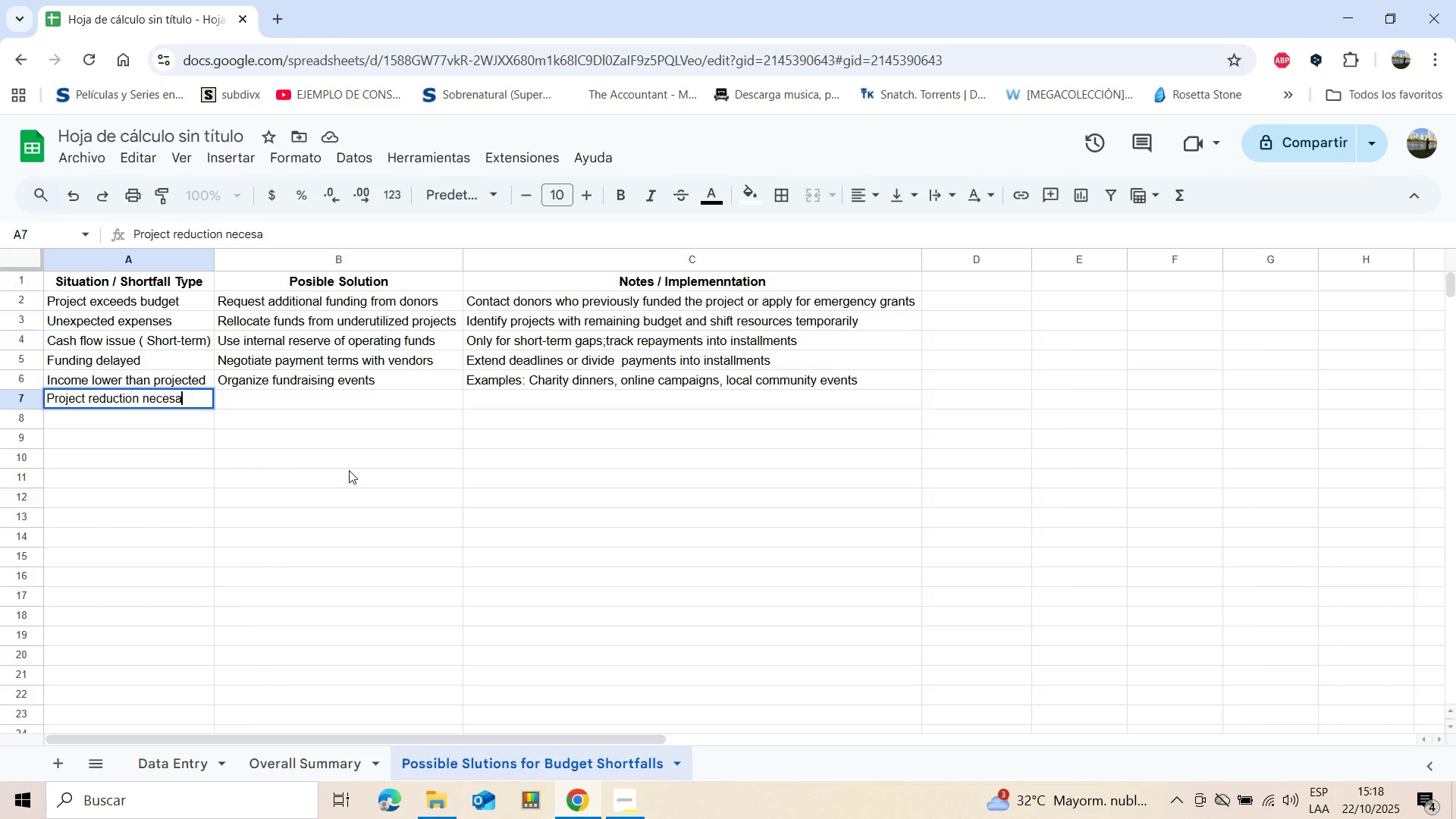 
key(Backspace)
type(sa)
 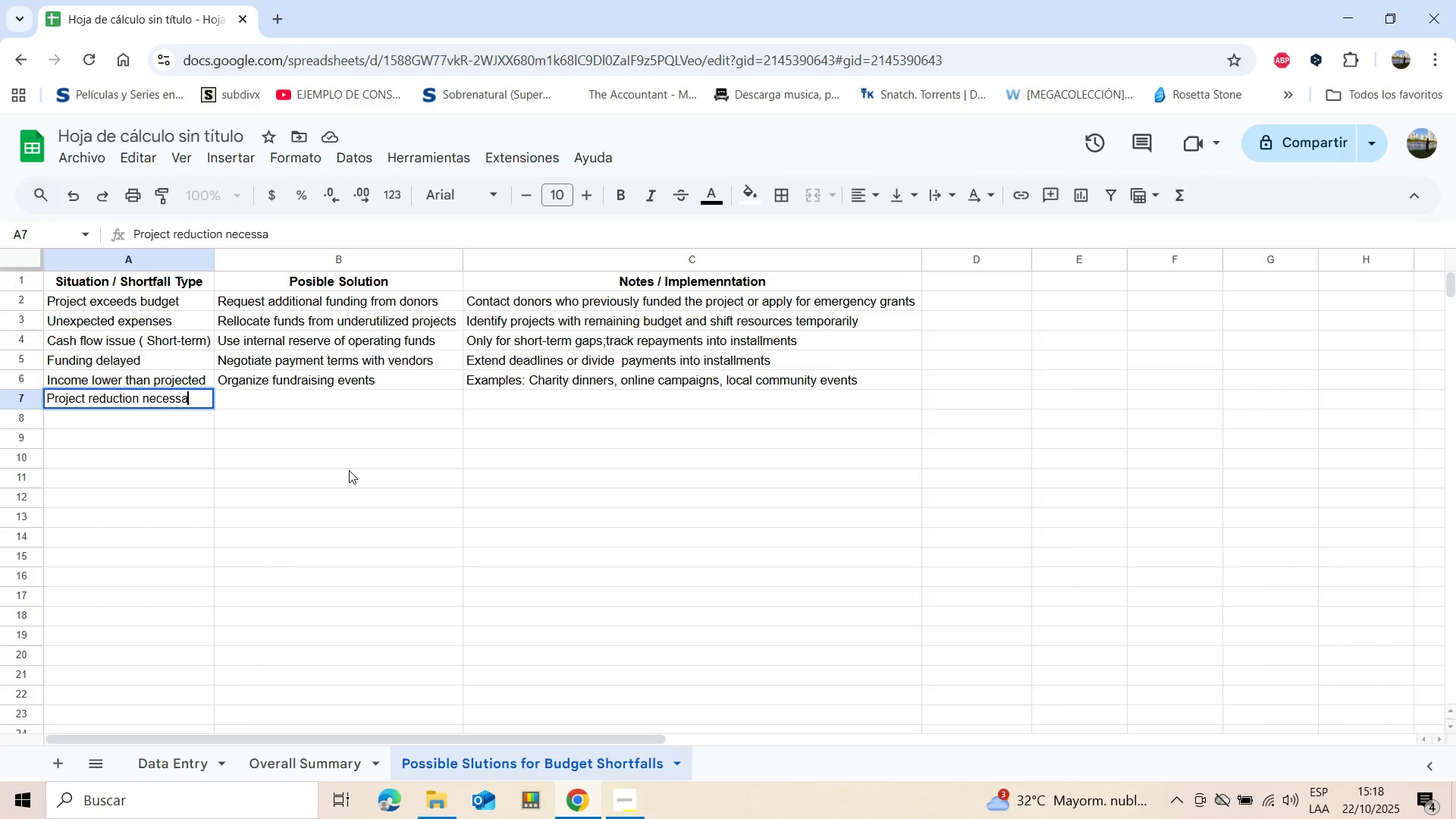 
type(ry)
 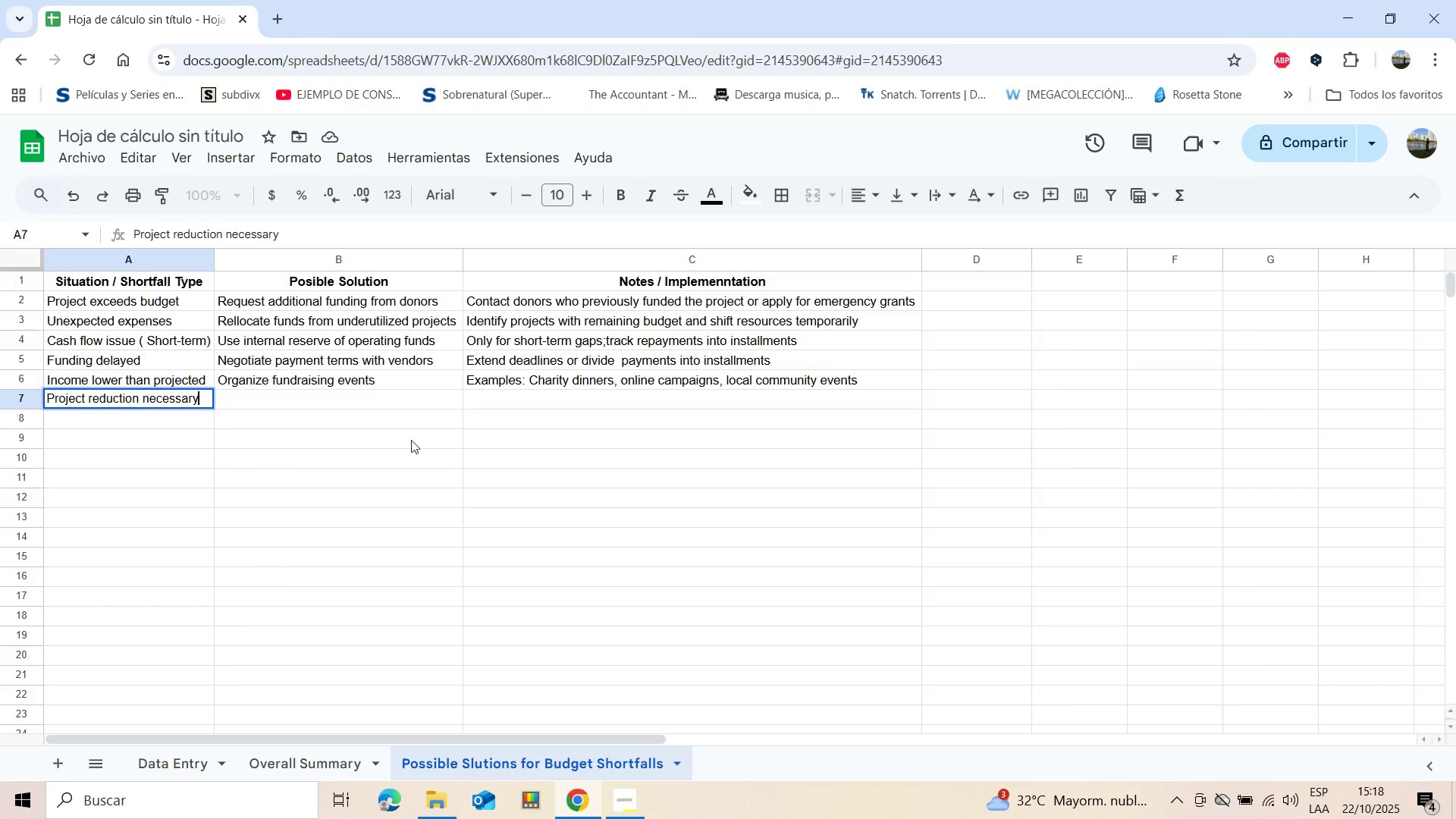 
left_click([385, 403])
 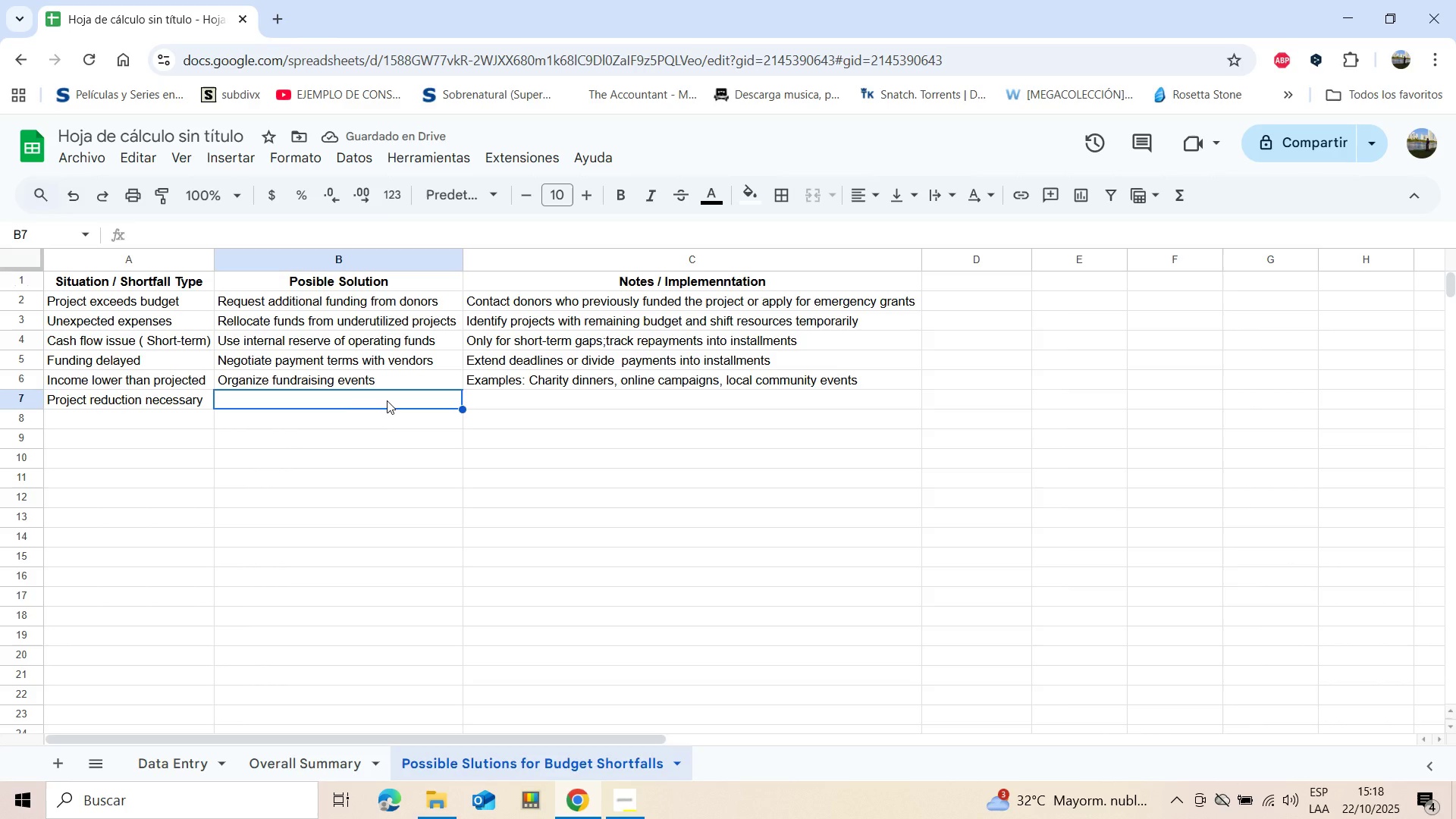 
type(reduce non-)
 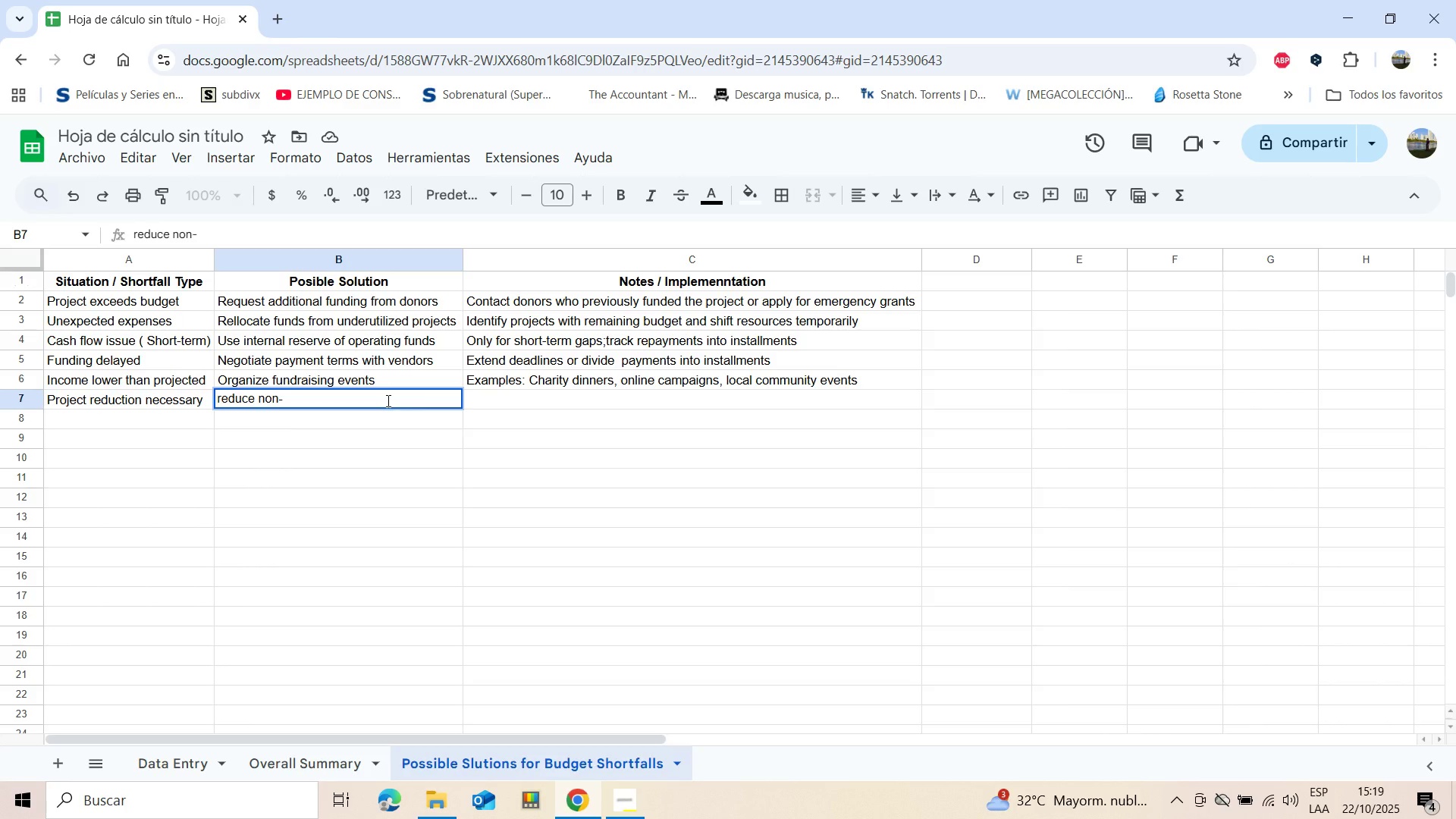 
wait(6.54)
 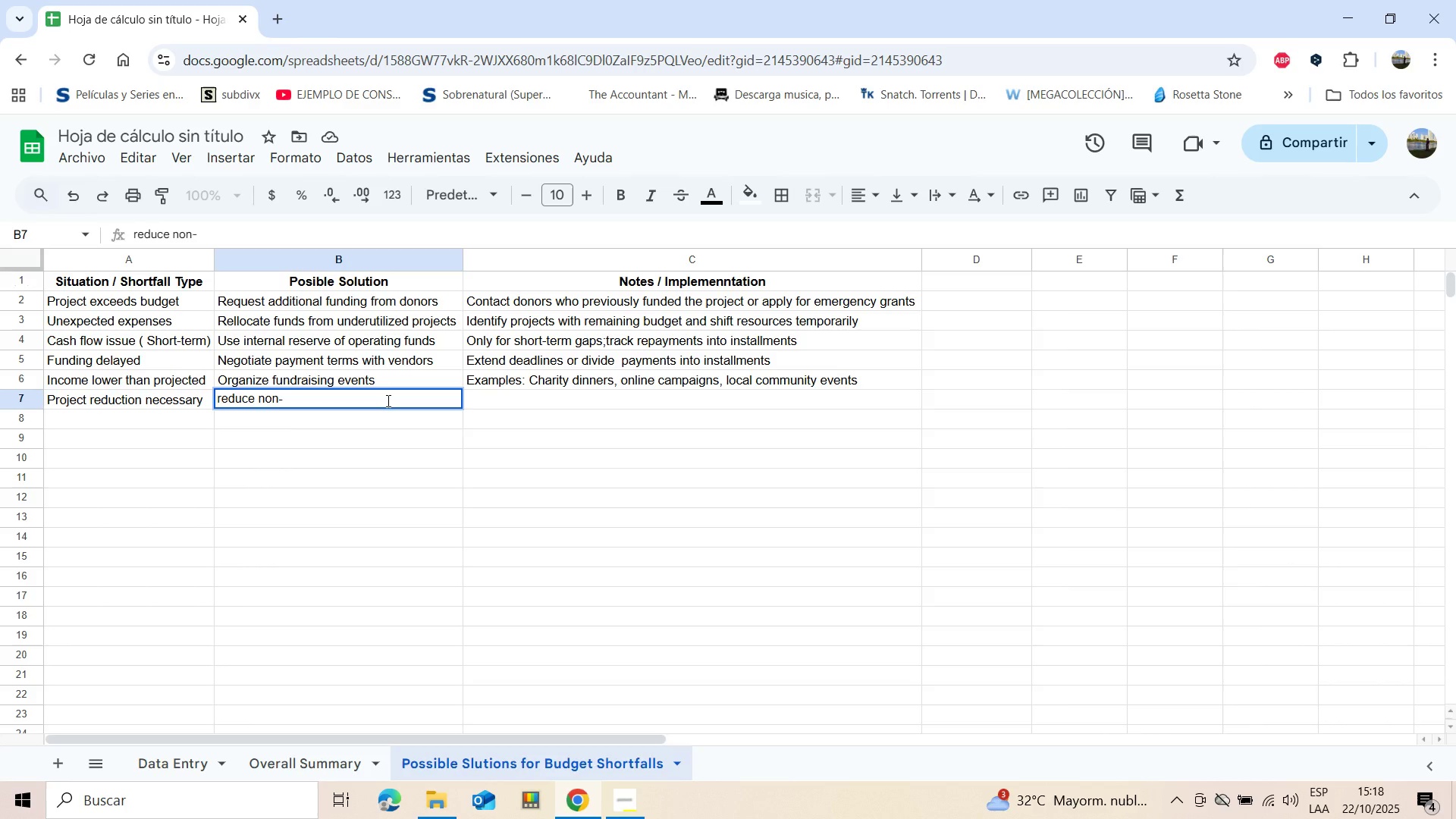 
type(essential expenses)
 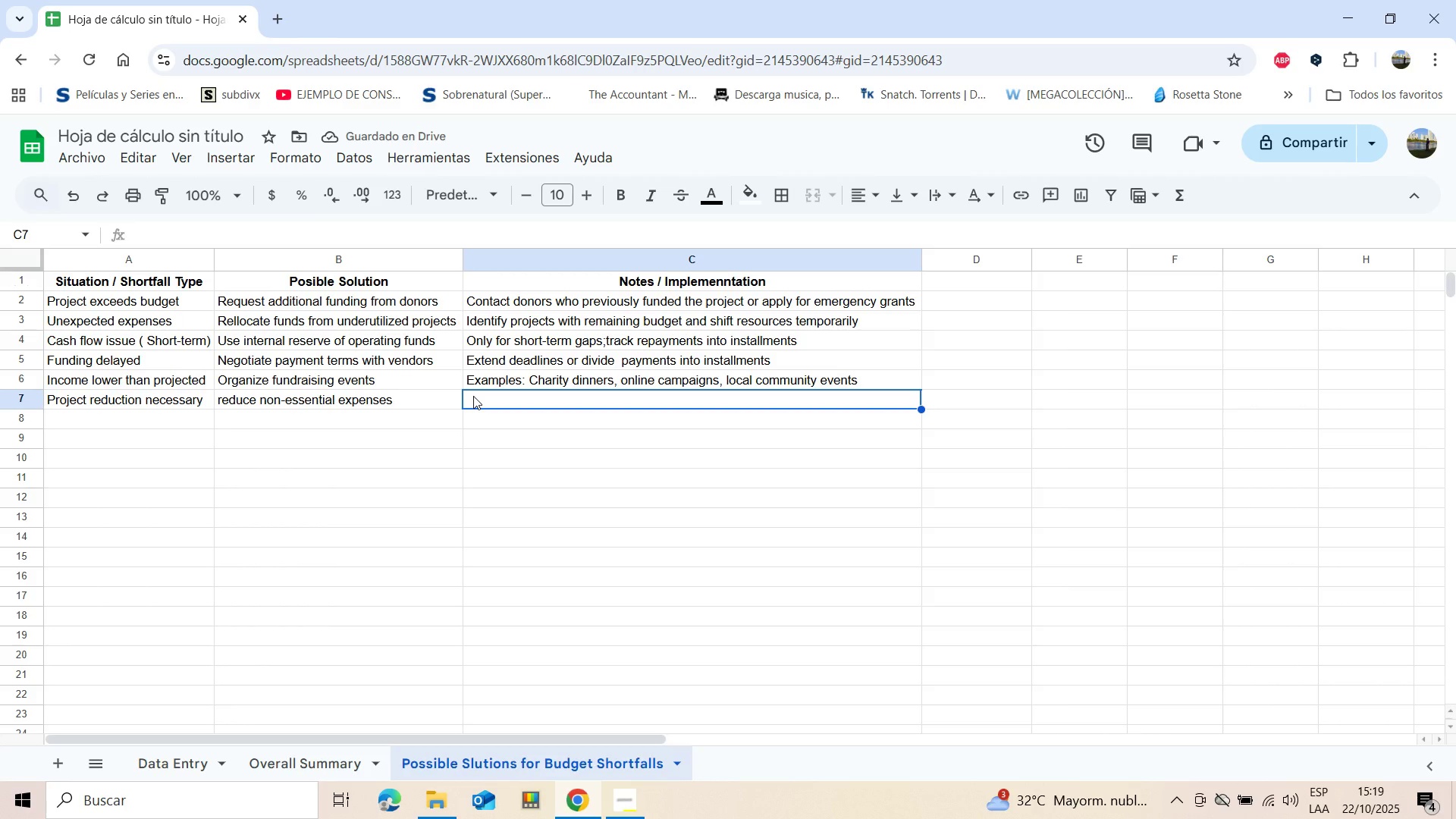 
wait(10.68)
 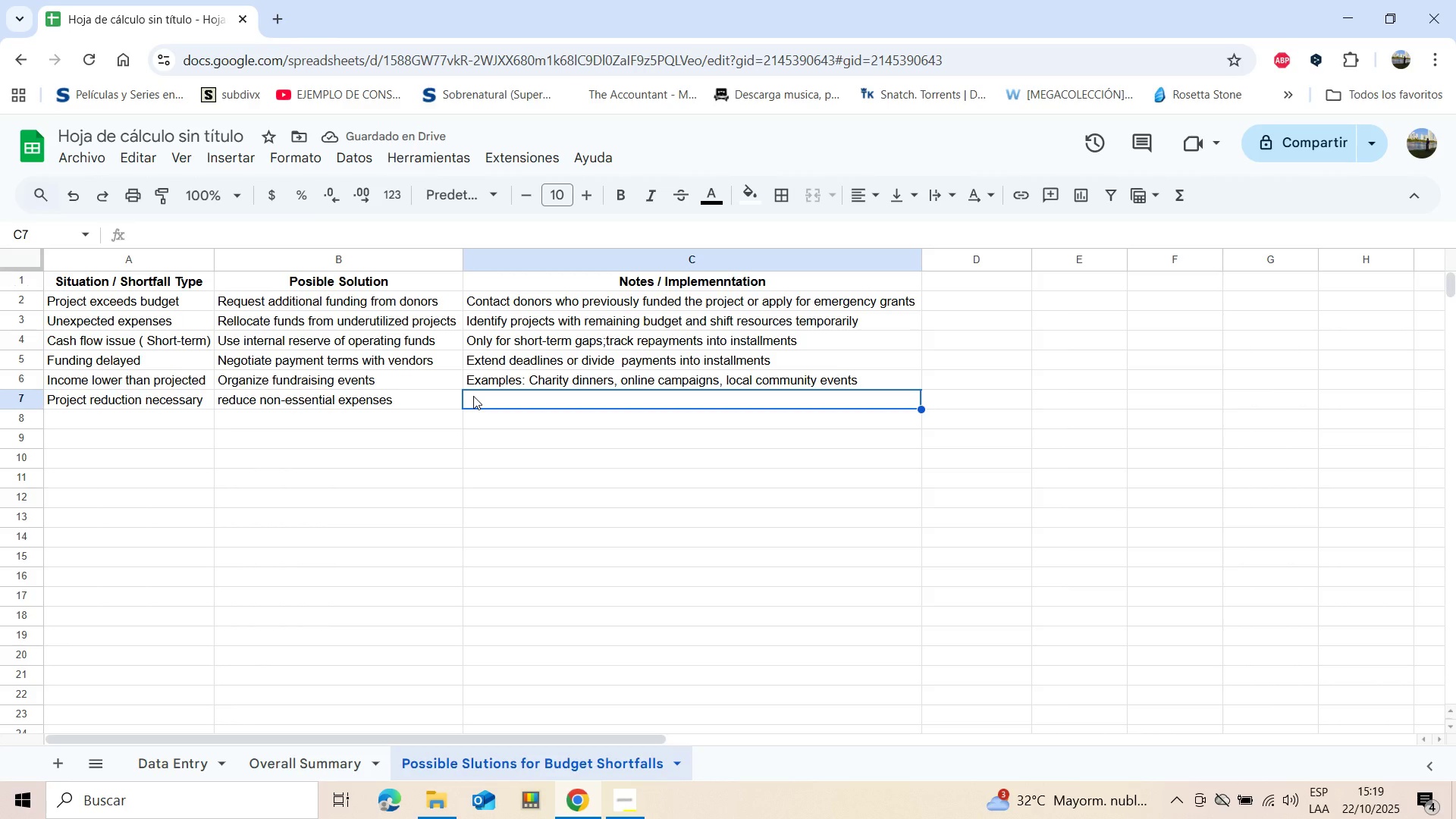 
type(e)
key(Backspace)
type(Example> )
 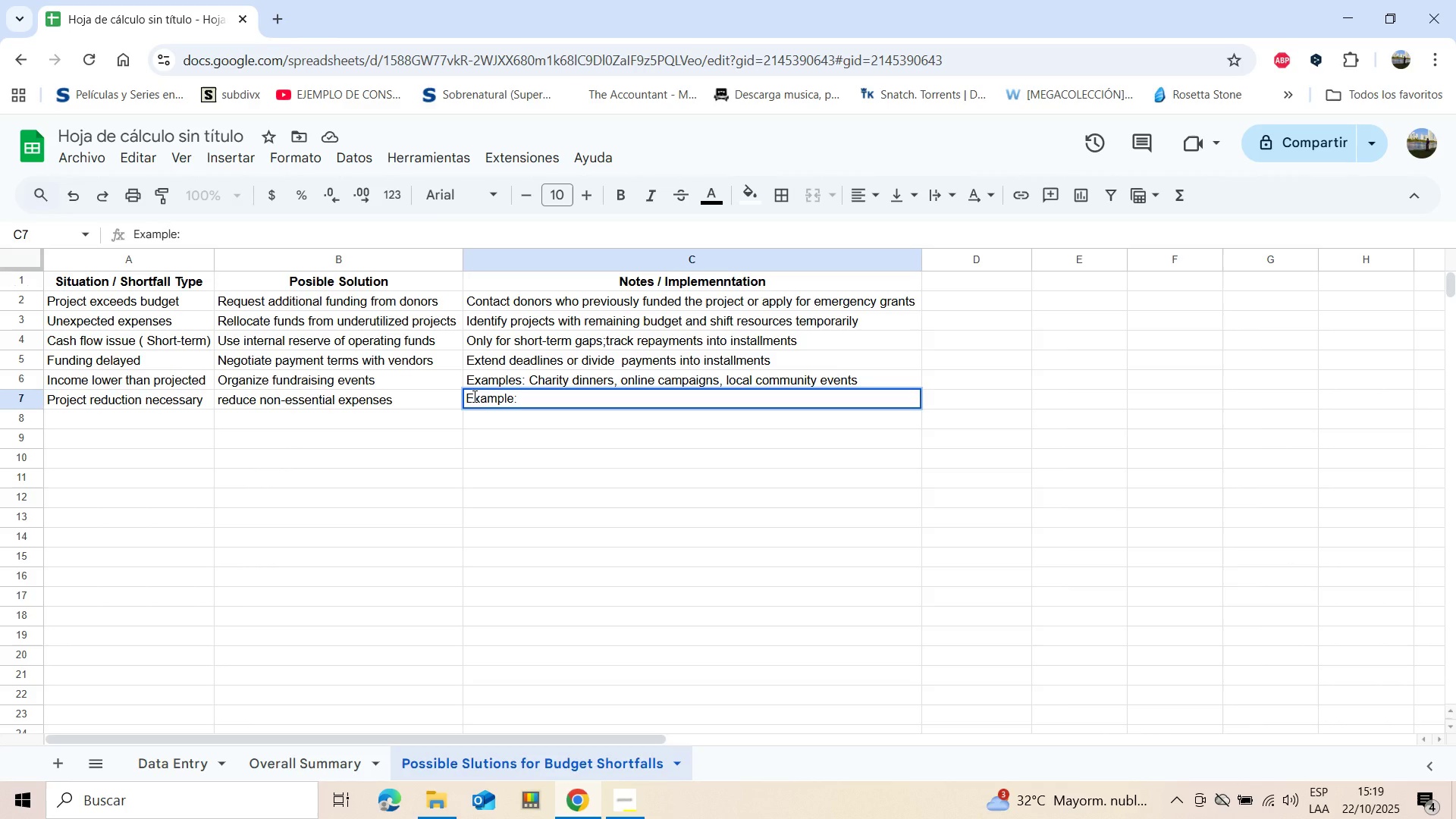 
type(Postpone workshops, )
 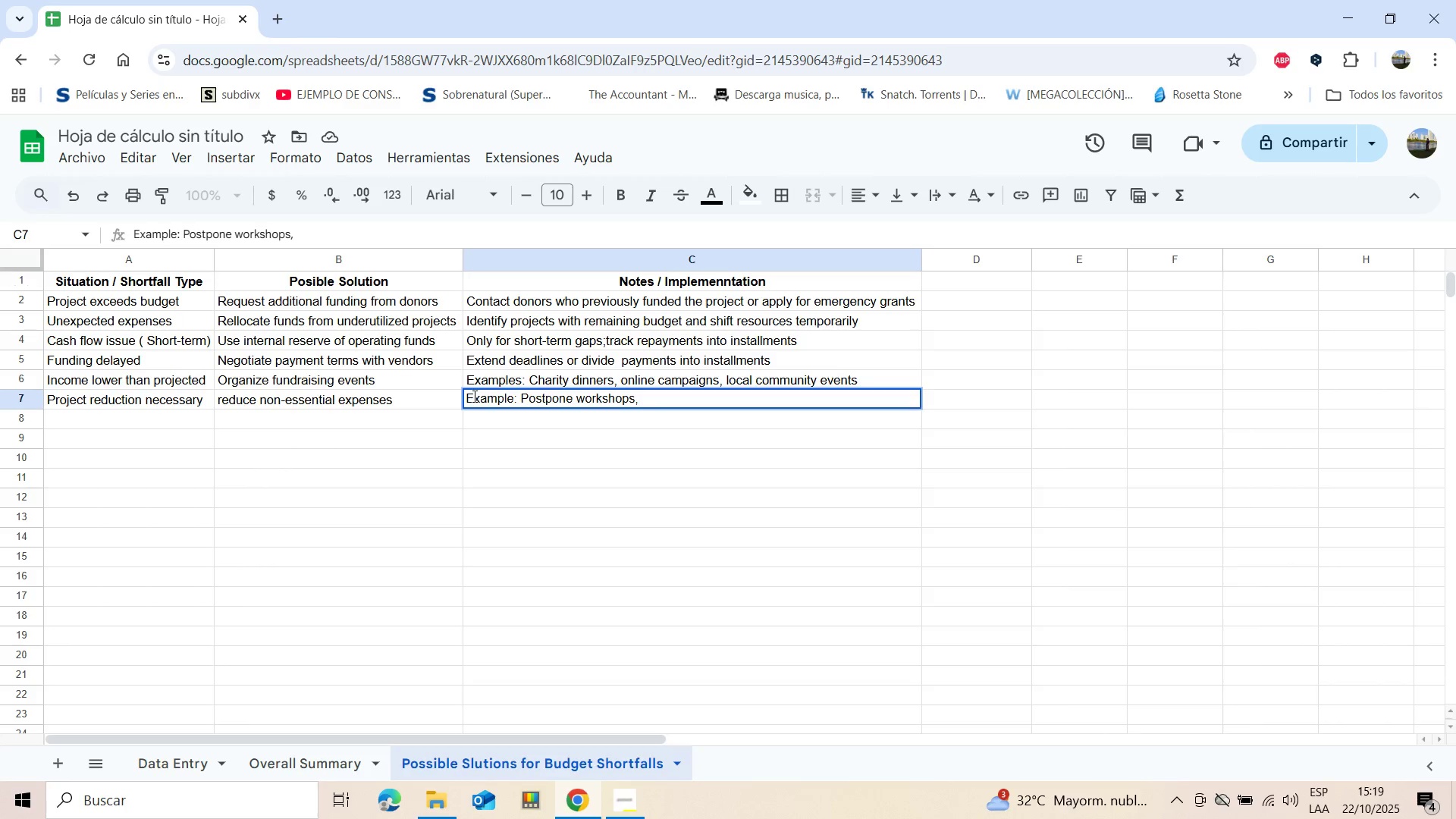 
type(limit)
 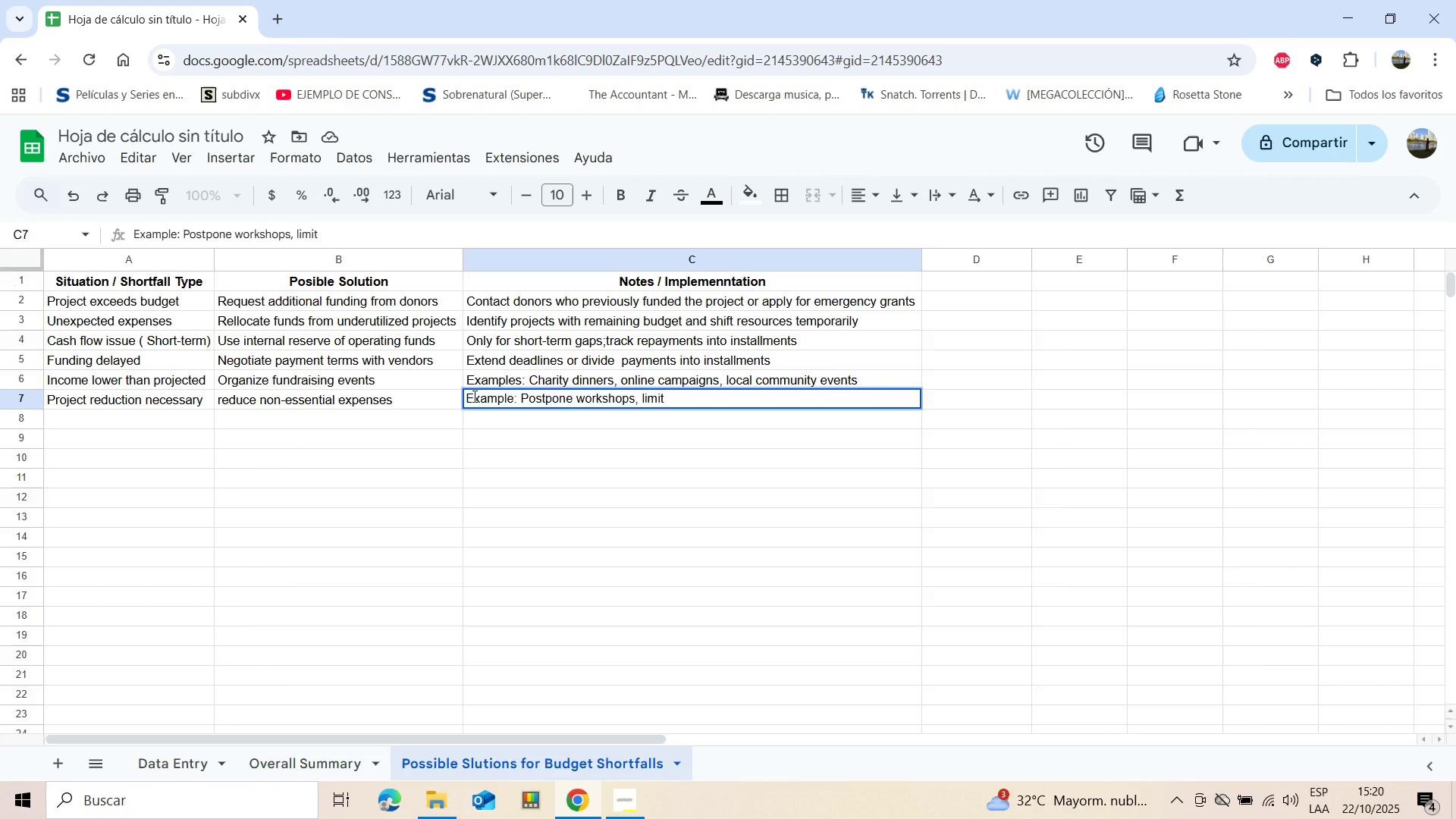 
type( travel, reduce material`s cost)
 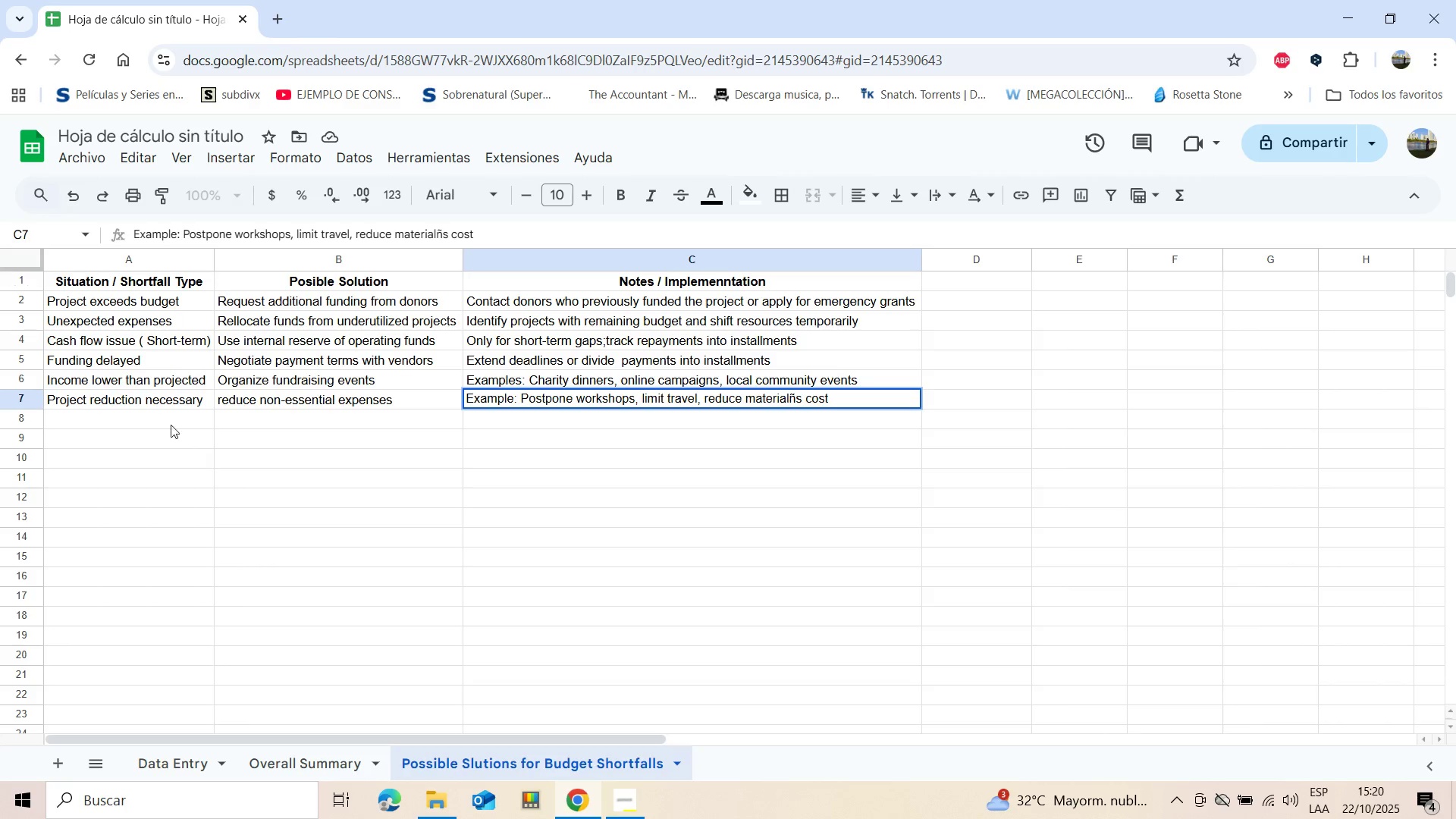 
left_click([150, 413])
 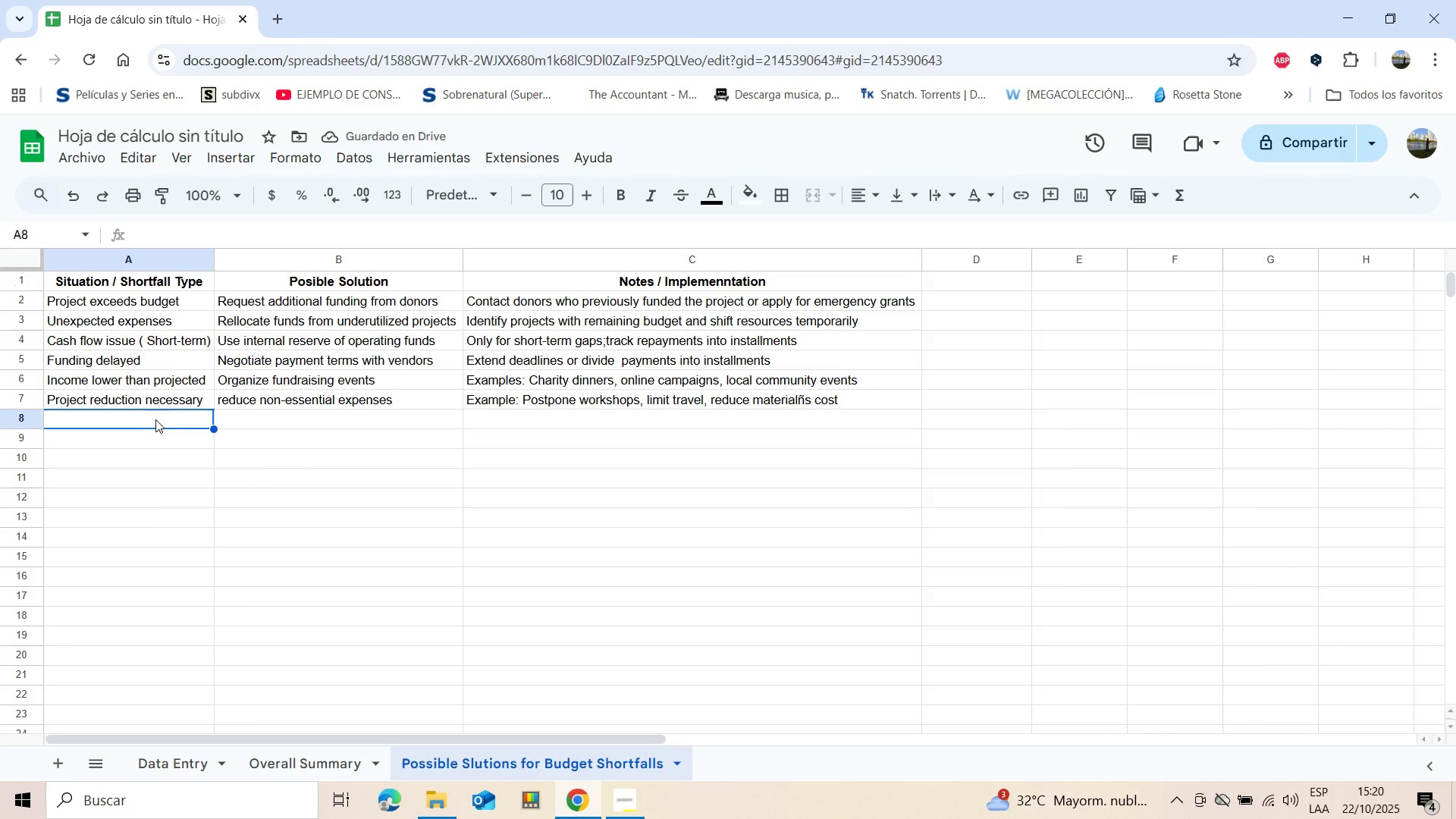 
wait(5.32)
 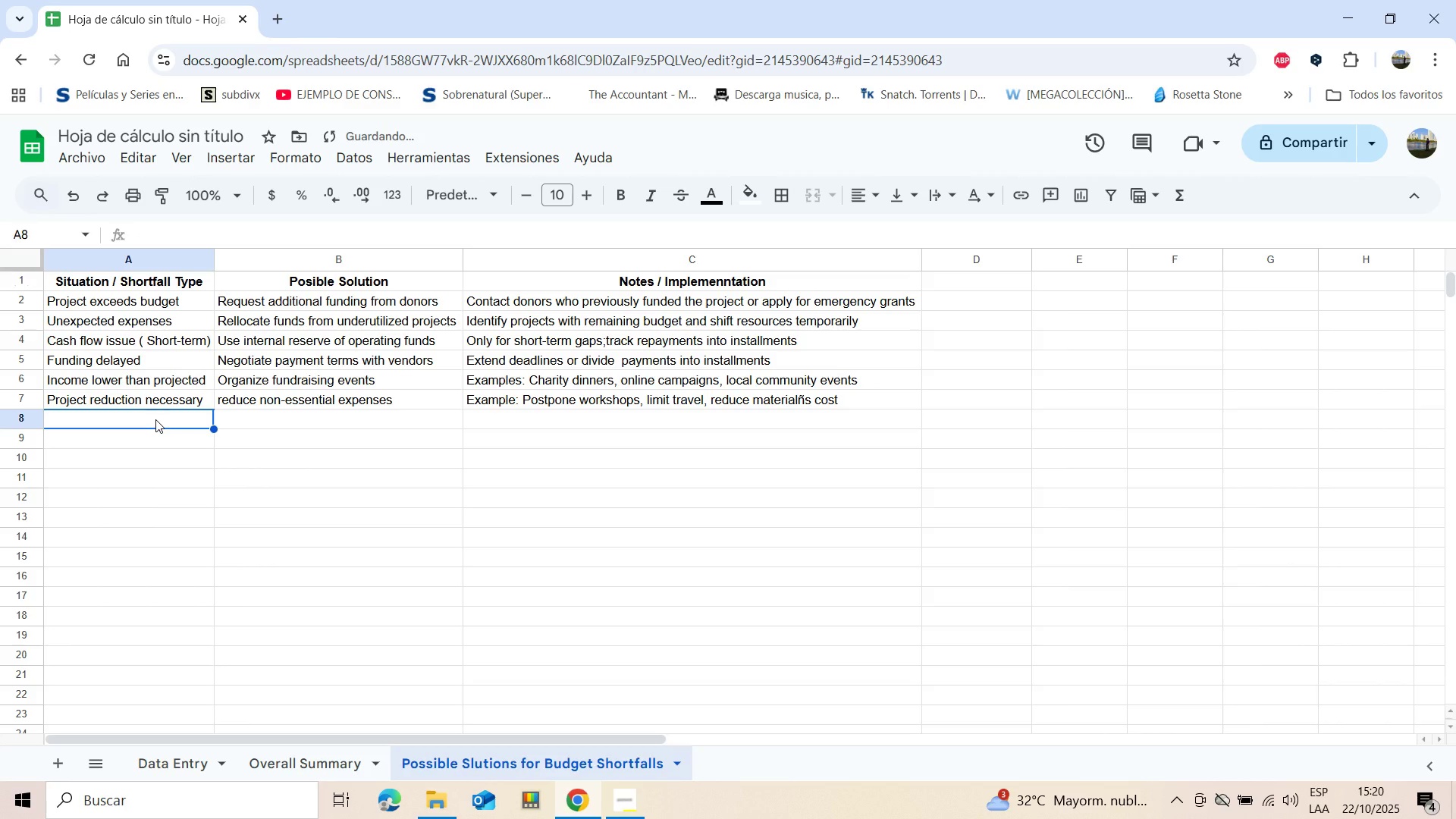 
type(Donor outreach)
 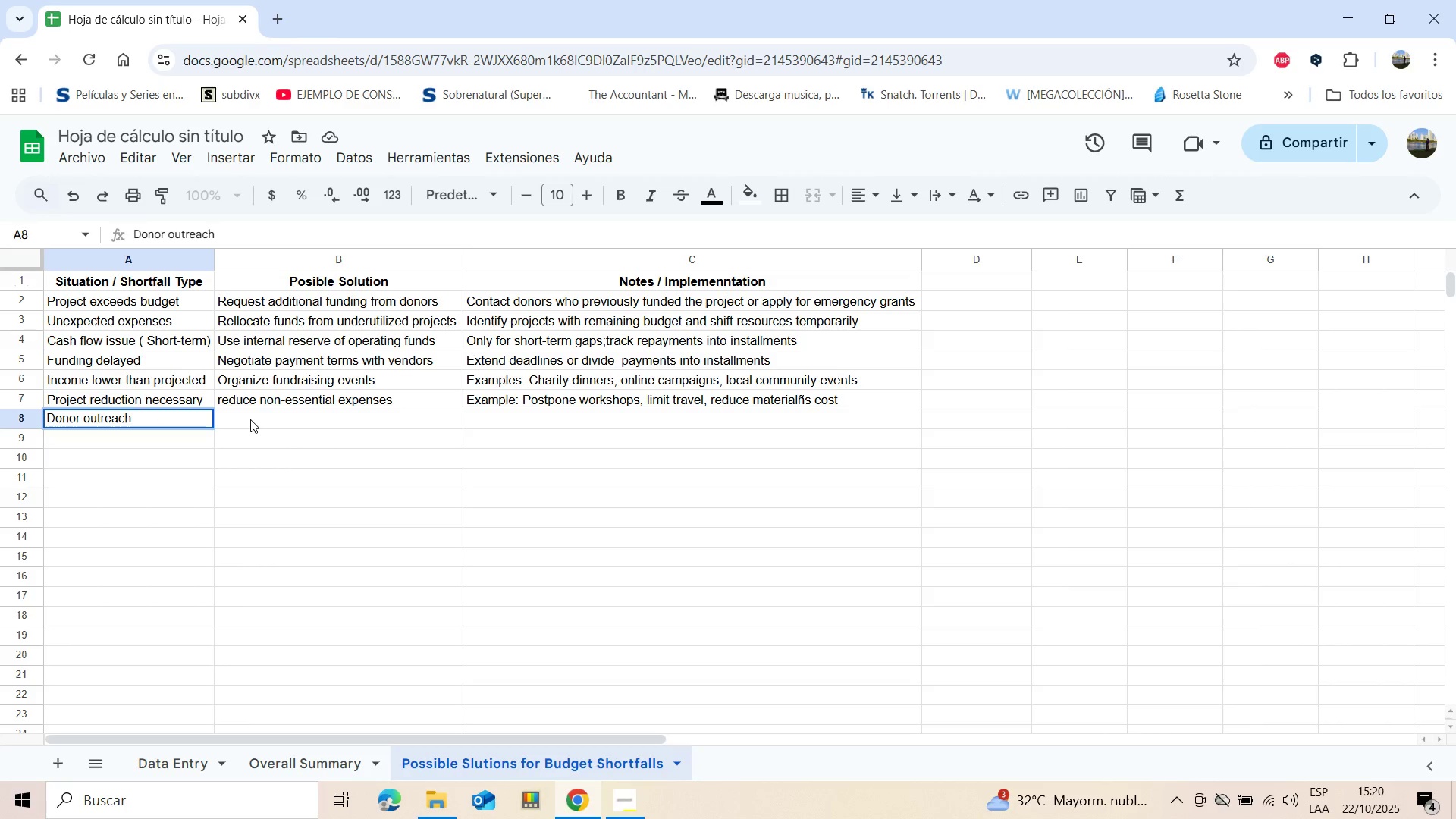 
left_click([250, 419])
 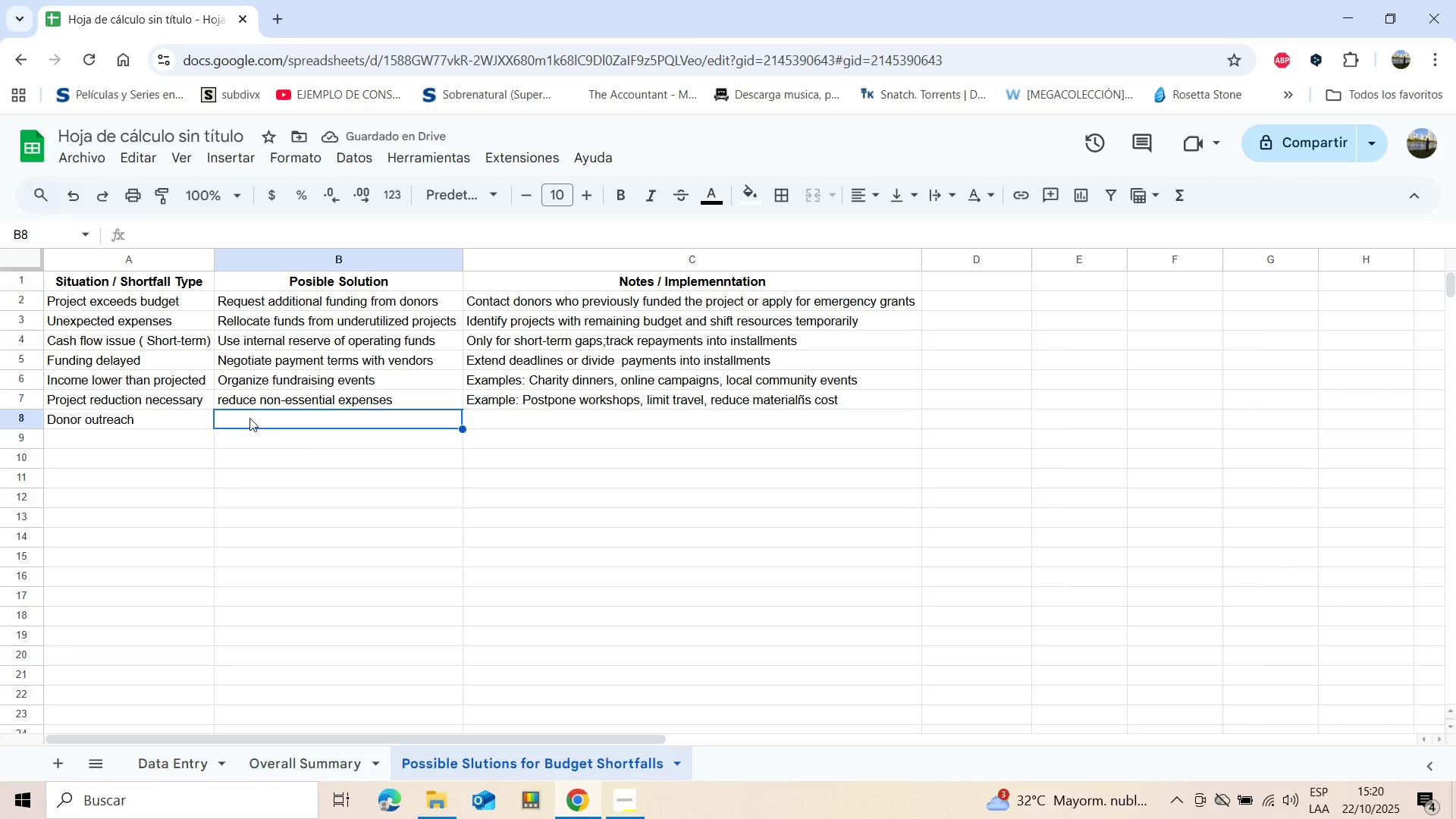 
type(Submit)
 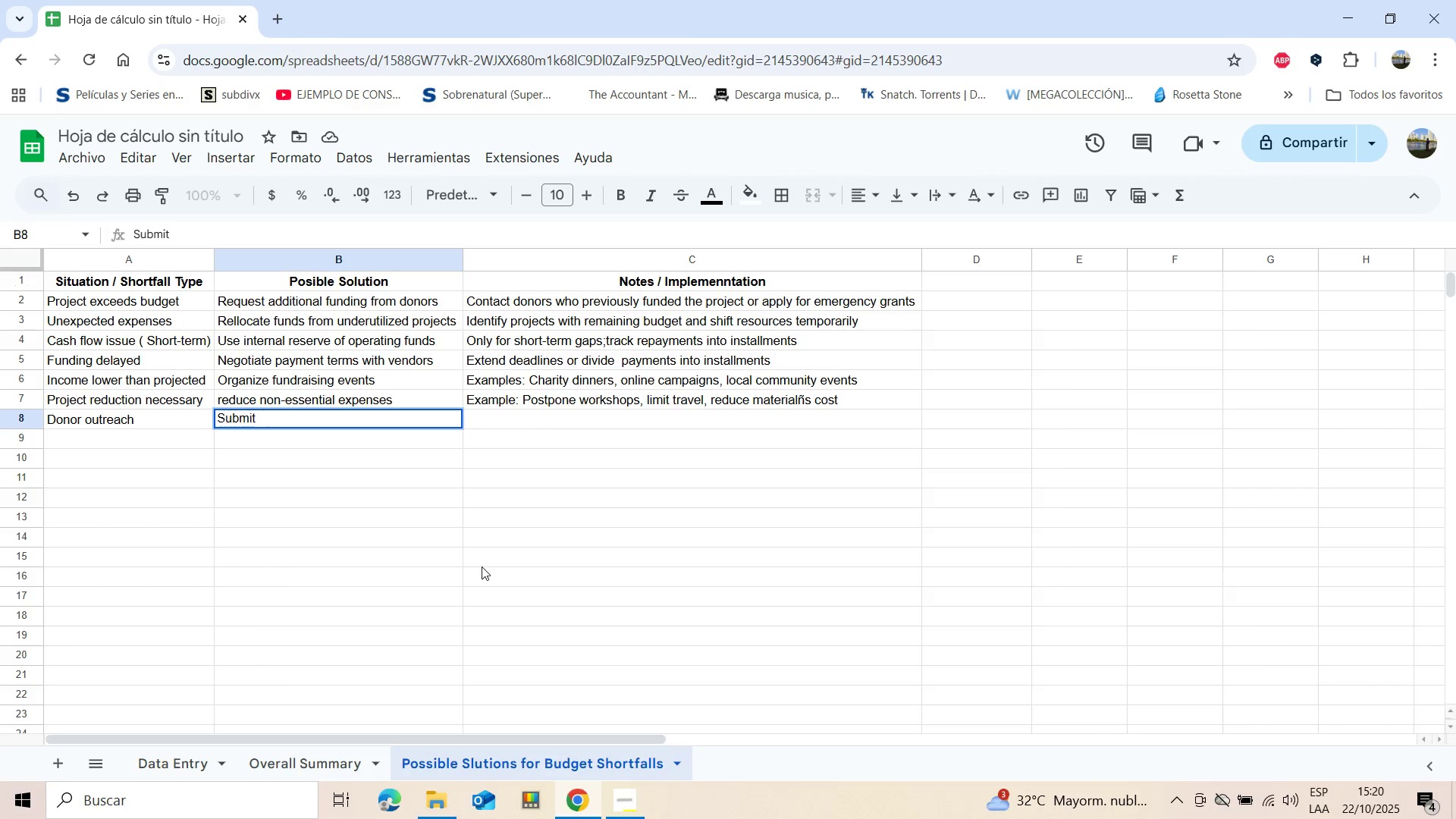 
type( new grant o)
key(Backspace)
type(pros)
 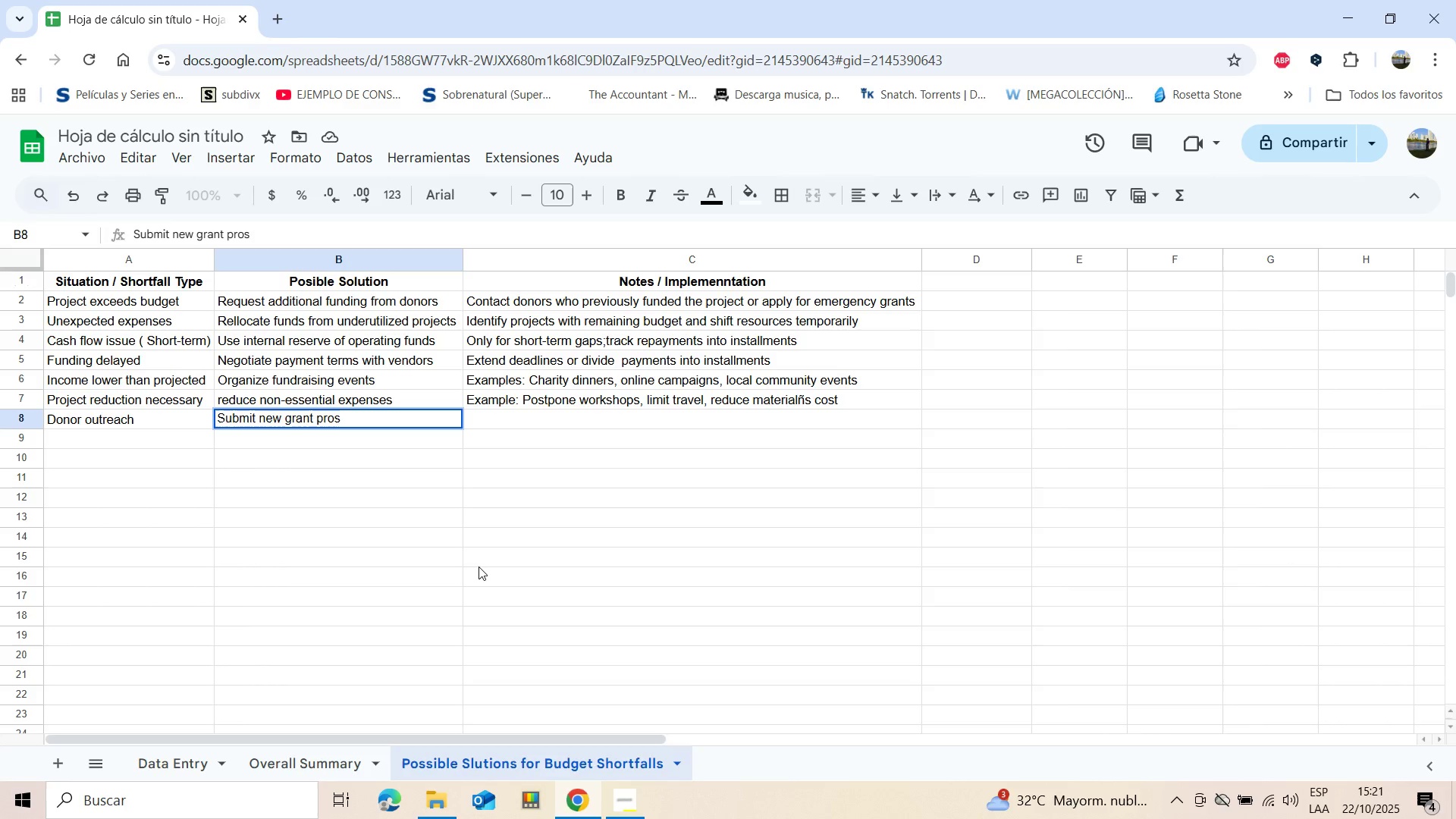 
wait(5.98)
 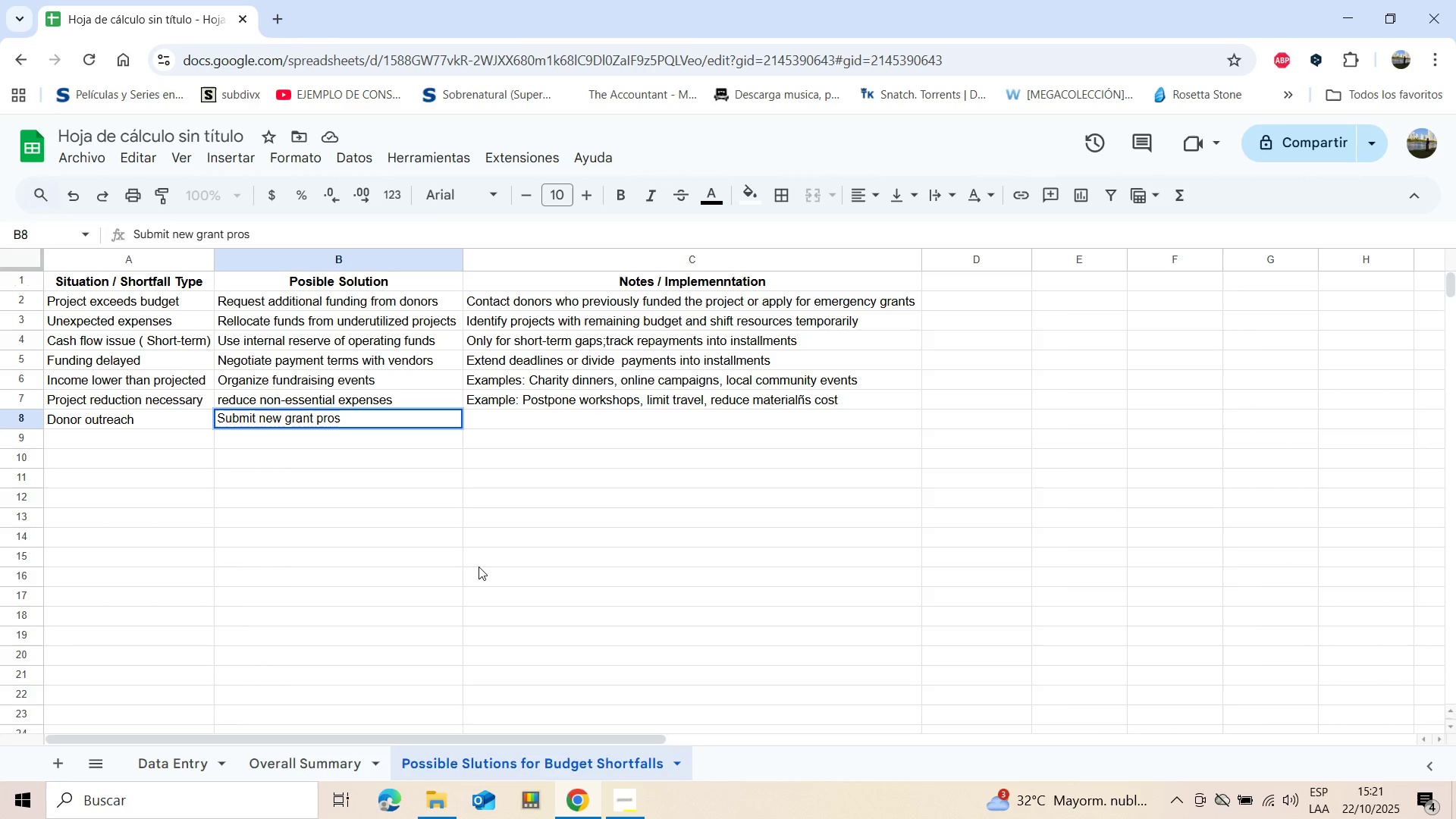 
key(Backspace)
type(posal)
 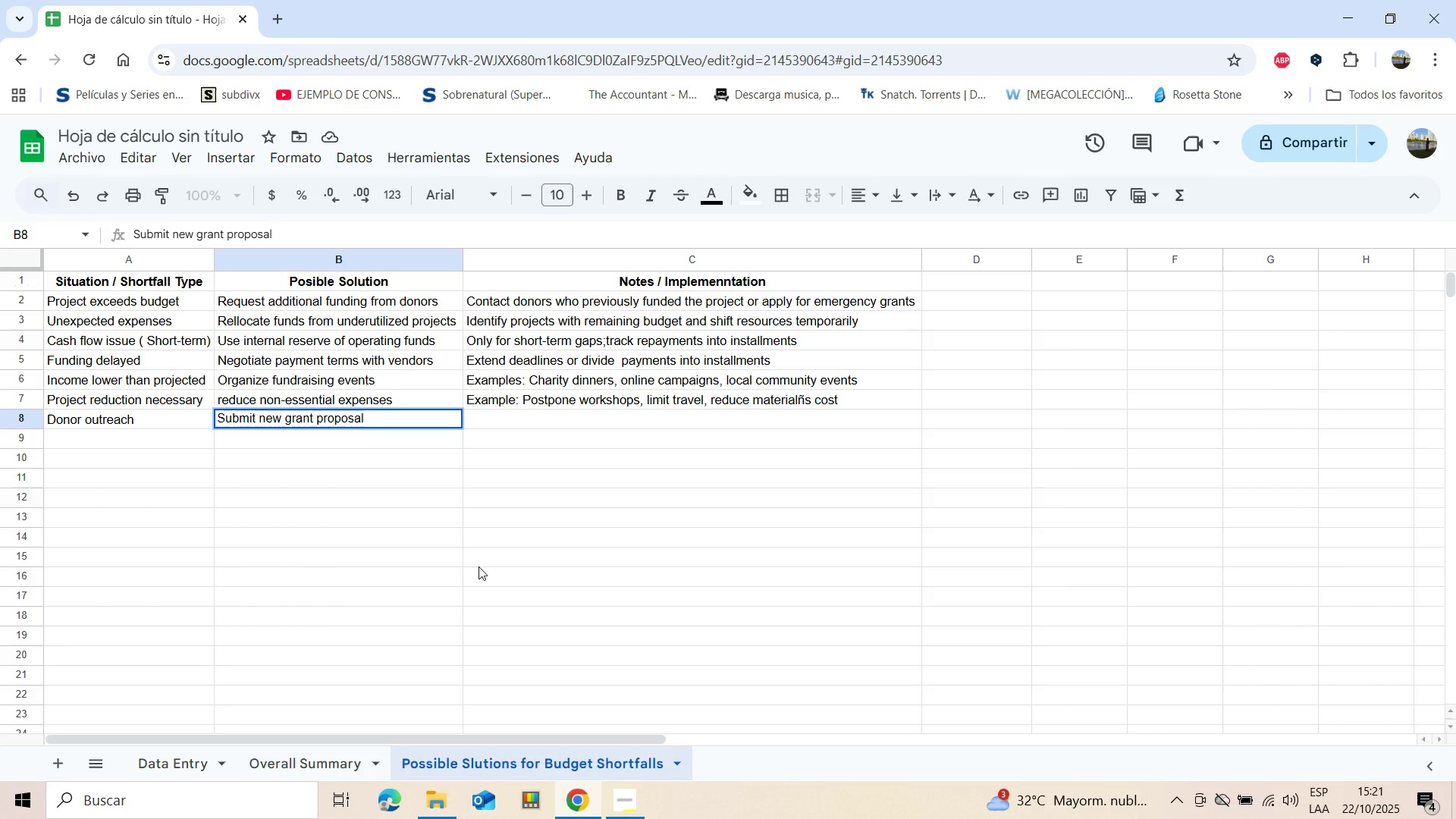 
type(s or sponsorship )
 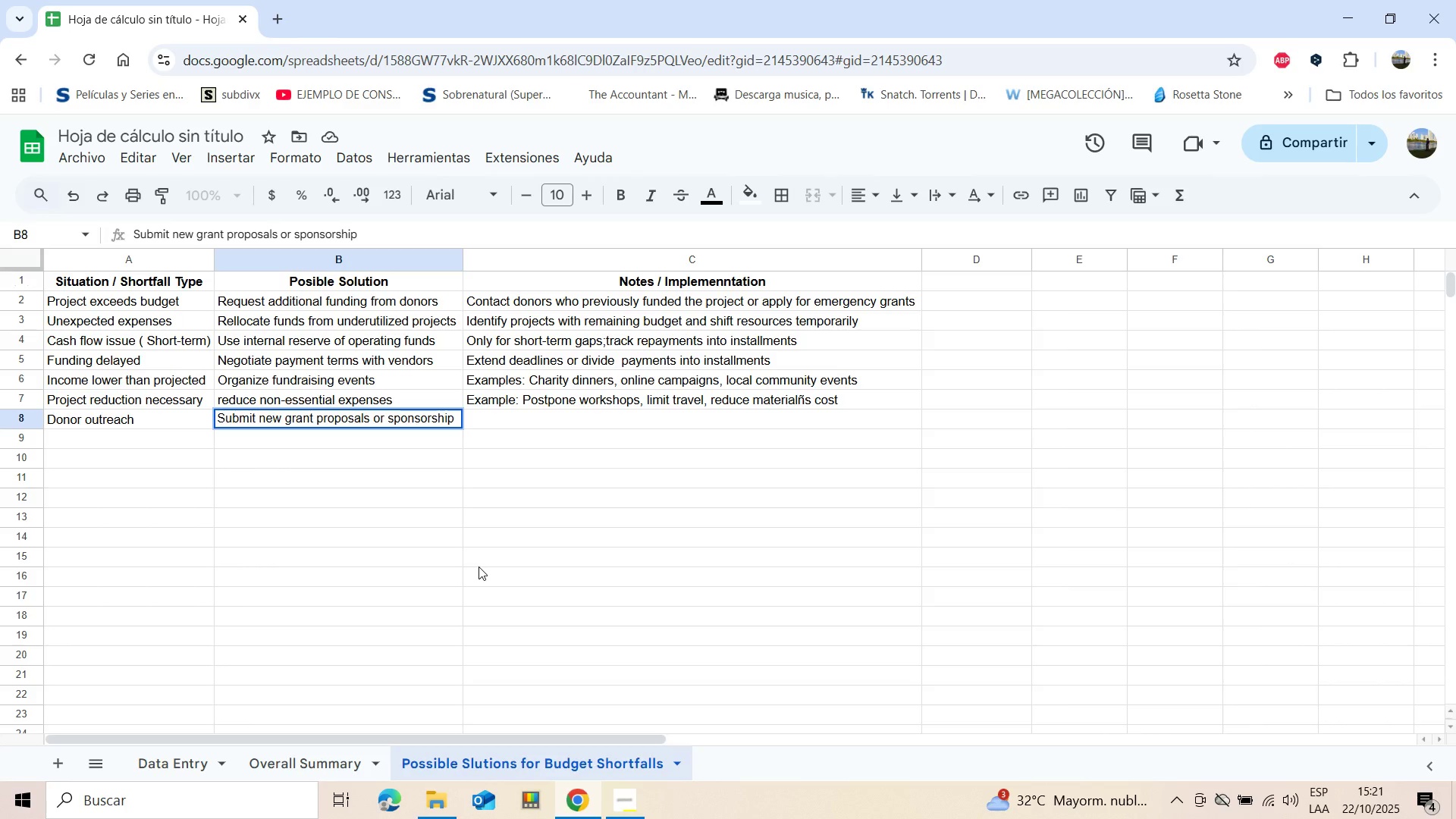 
wait(6.27)
 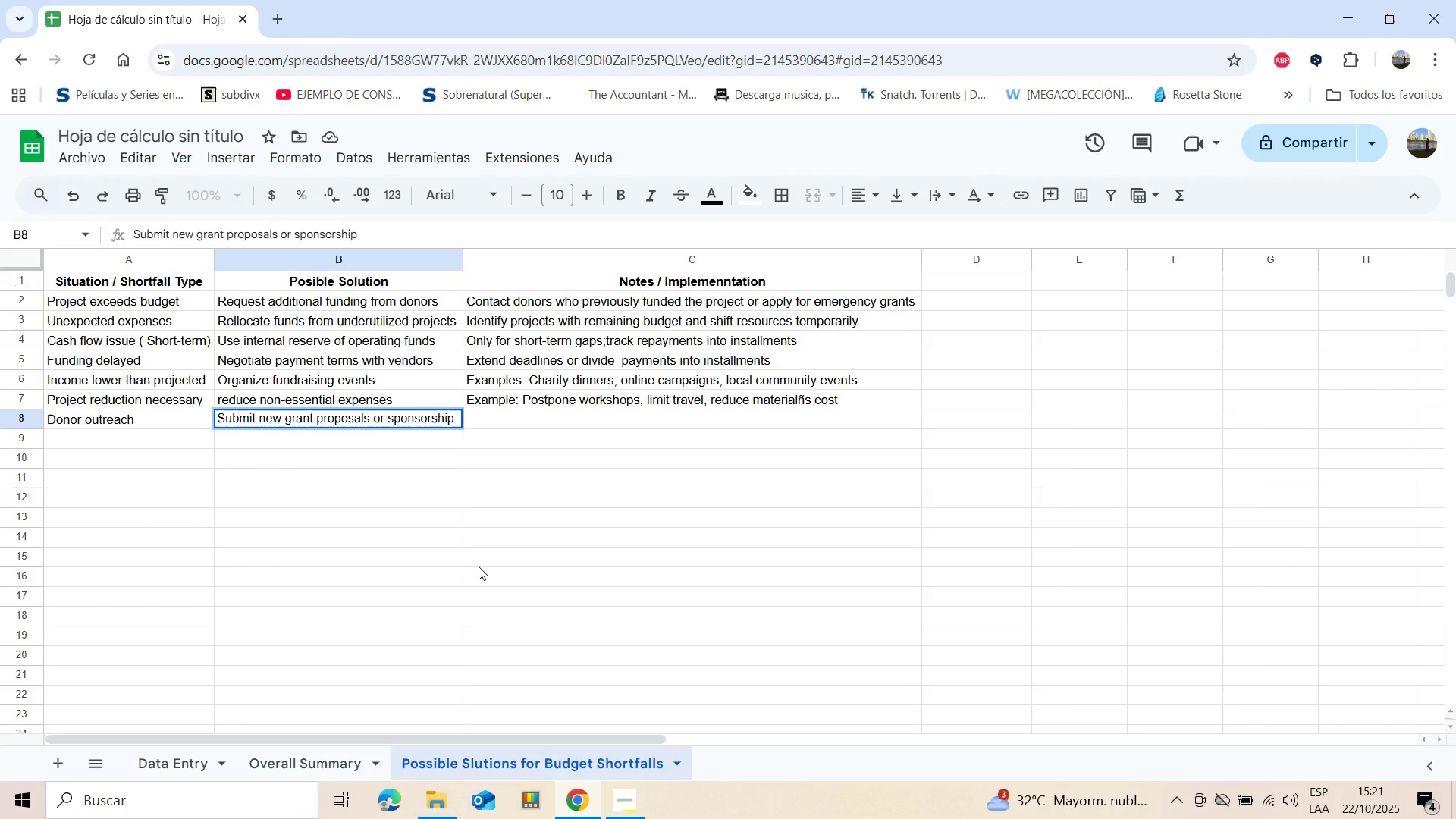 
type(requests)
 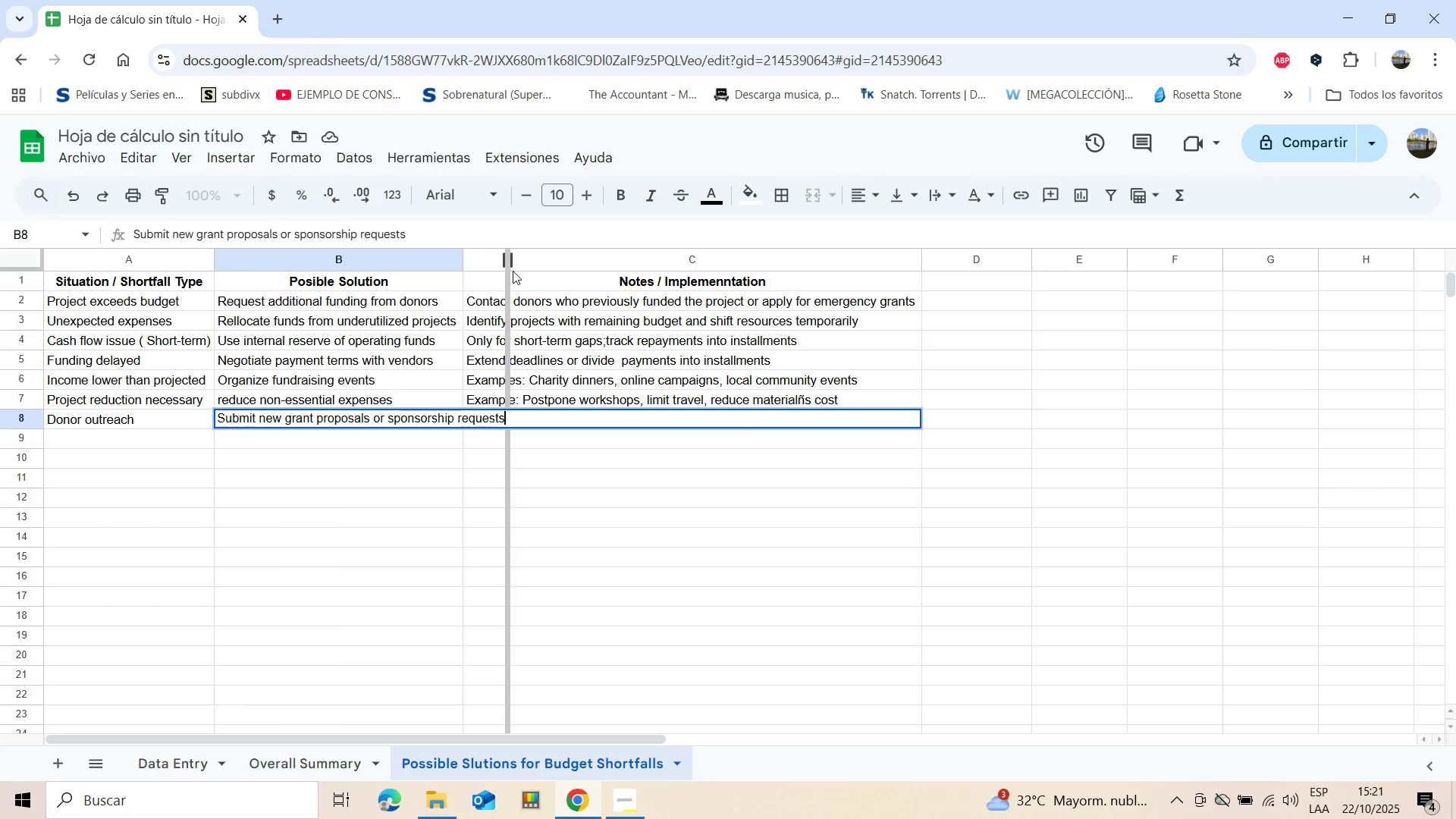 
wait(5.25)
 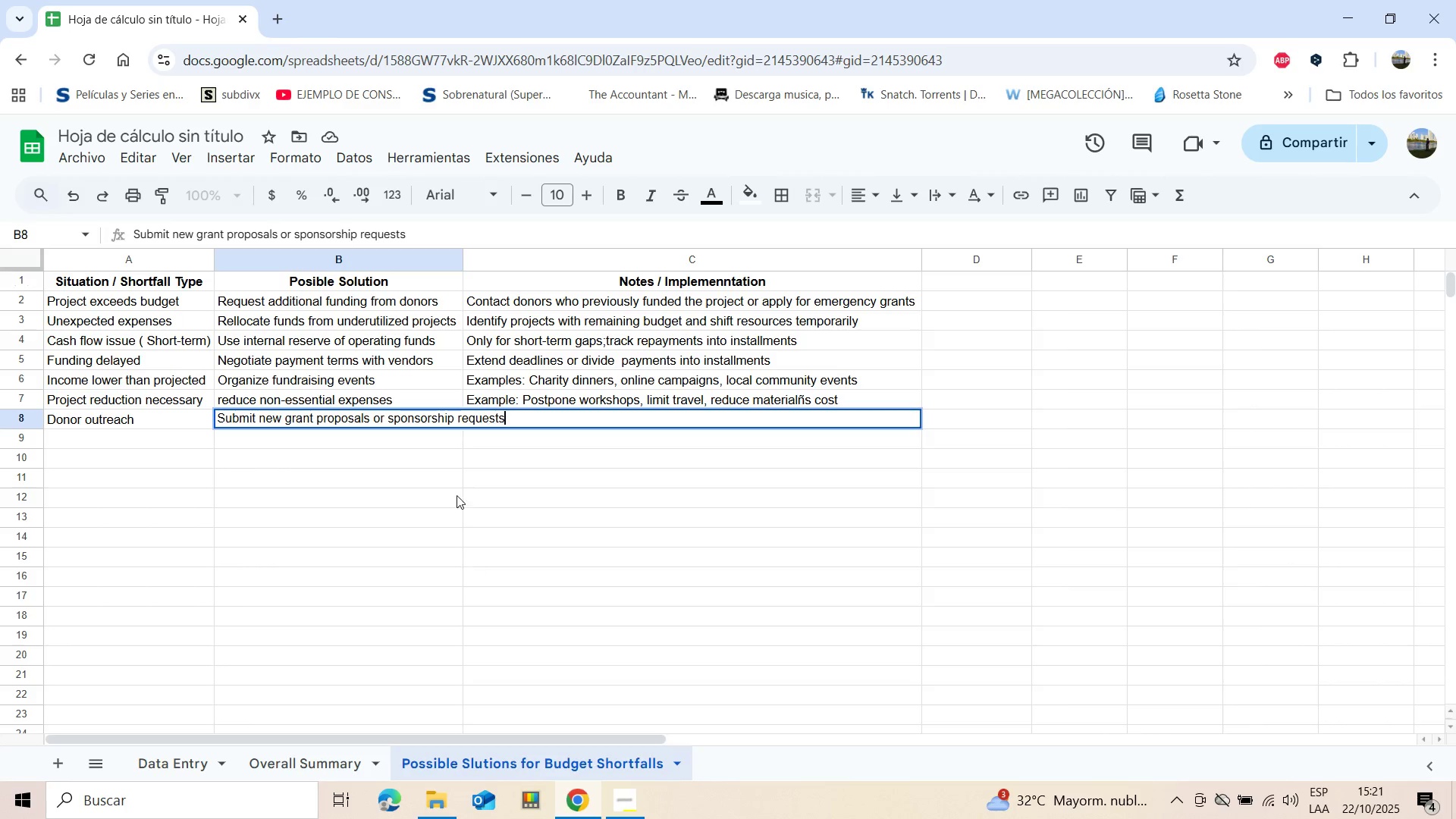 
left_click([547, 485])
 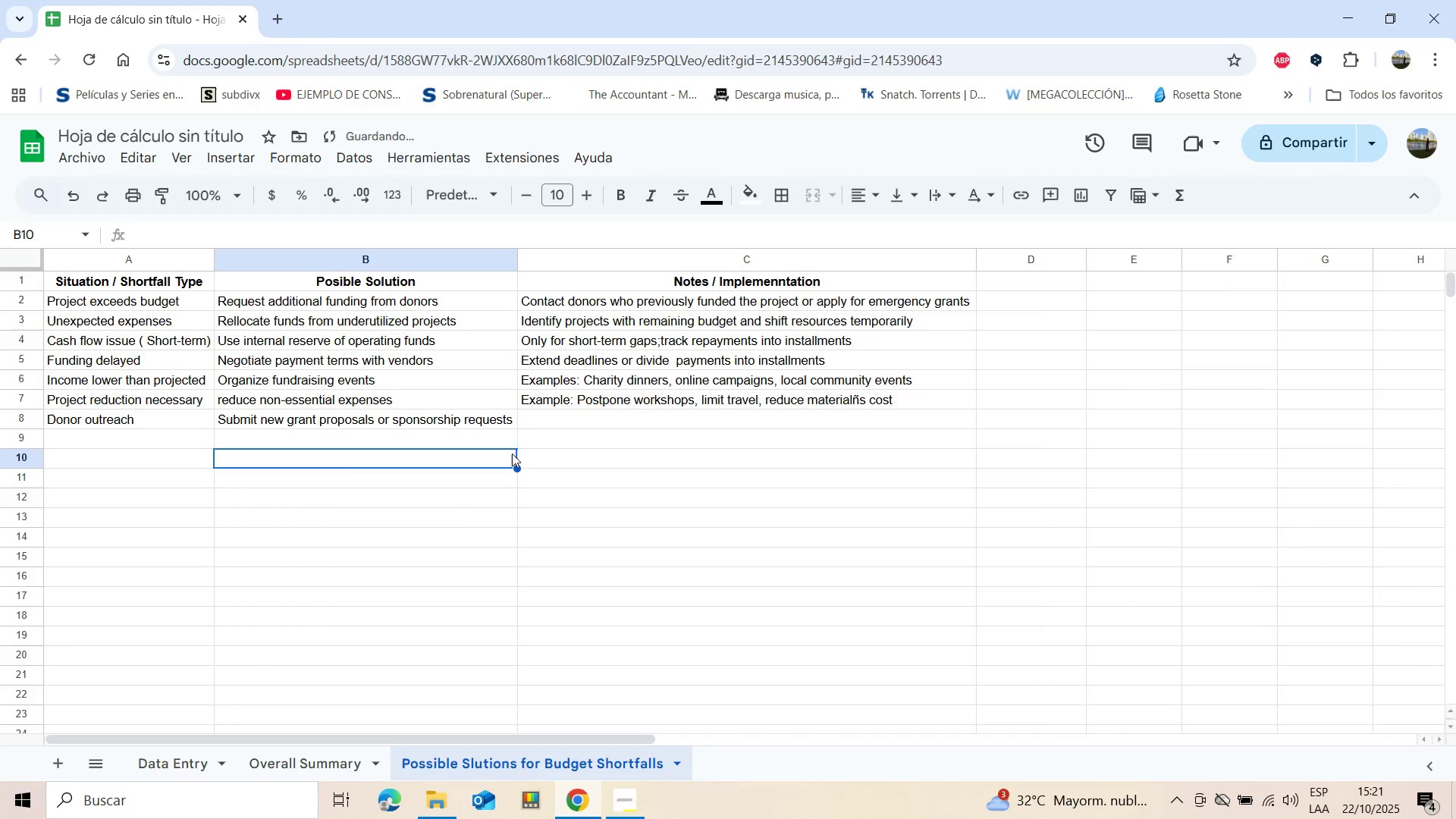 
left_click([560, 424])
 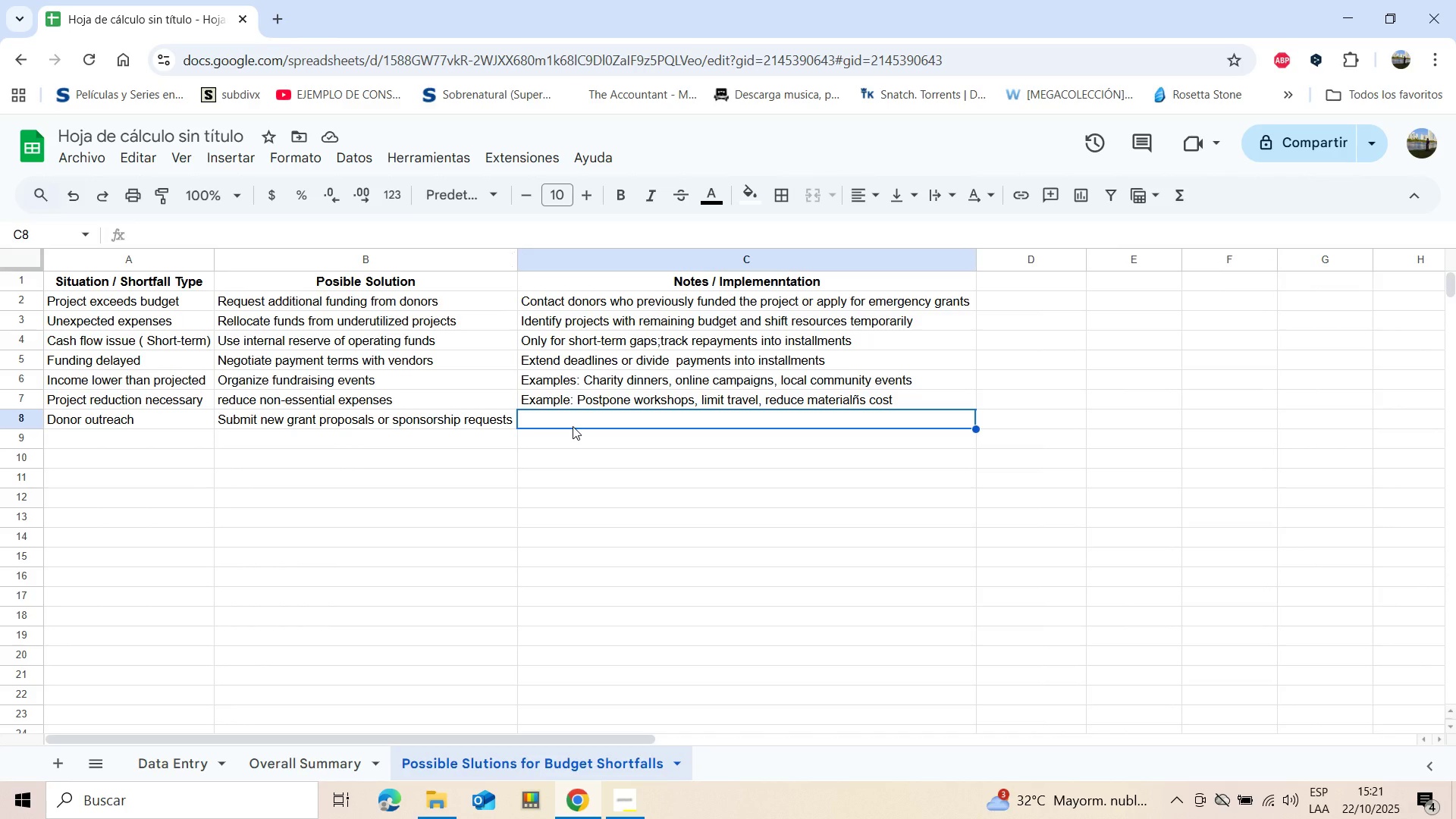 
type(Prepare )
 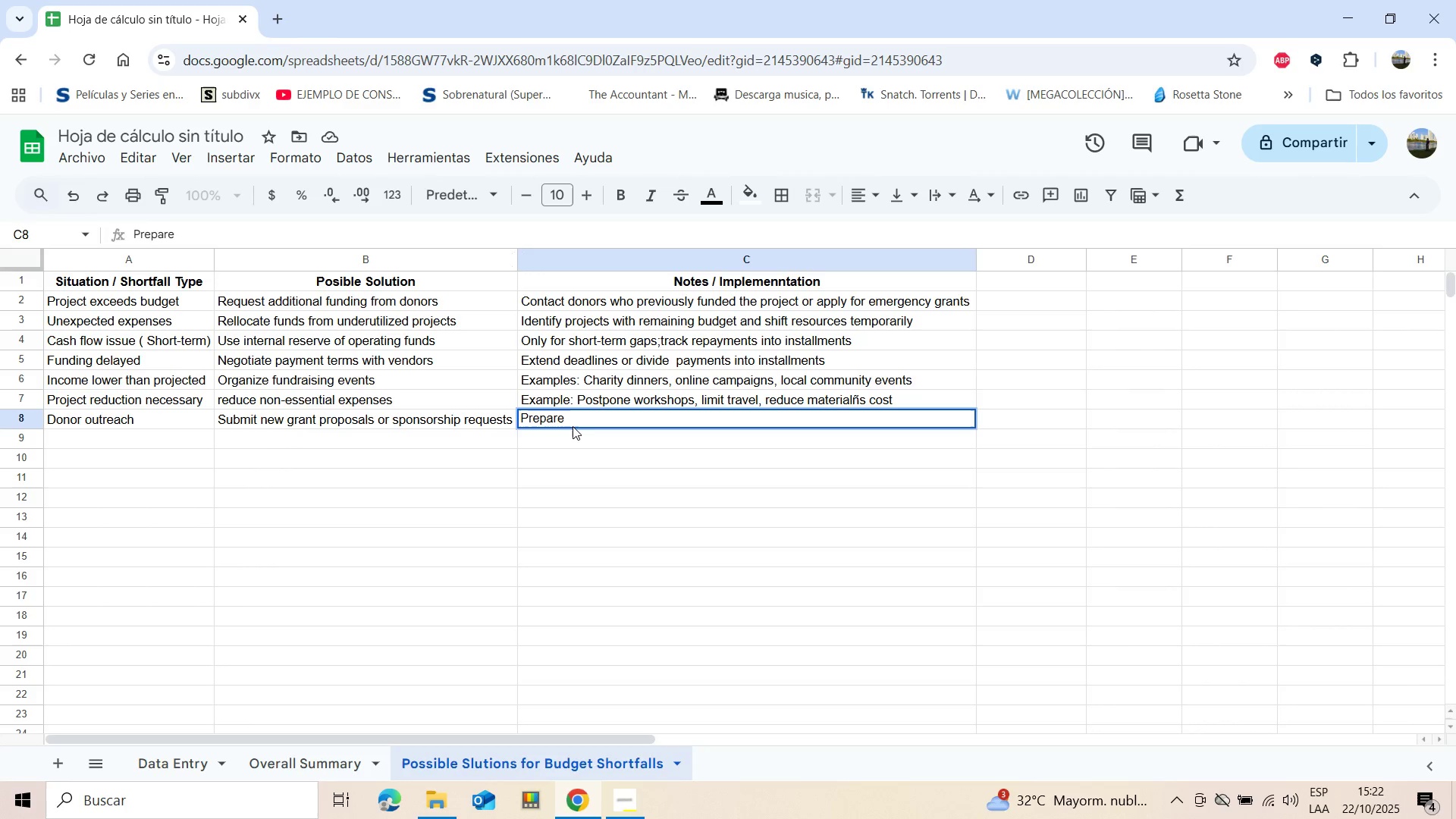 
type(qui)
 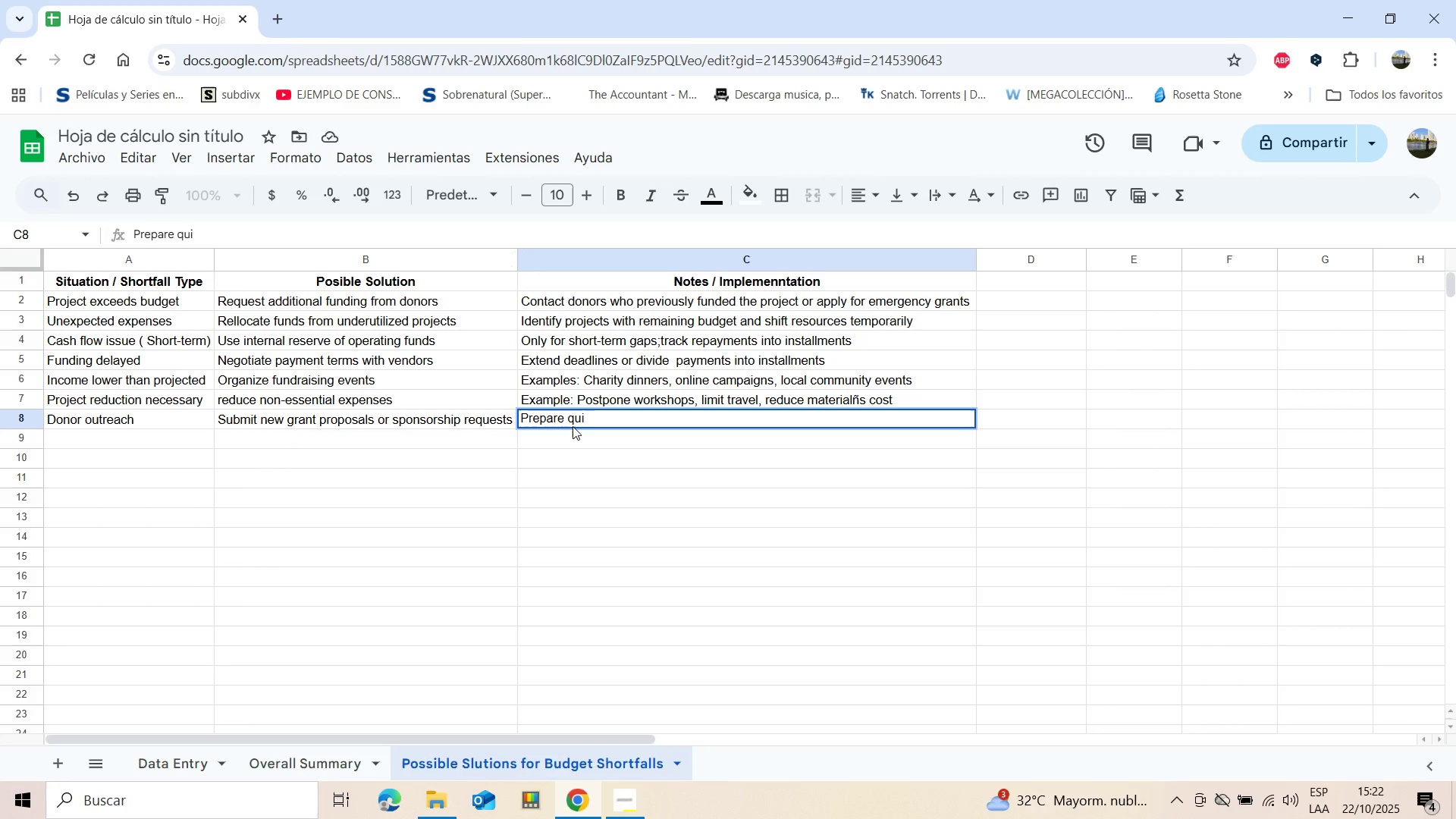 
type(ck proposals highlig)
 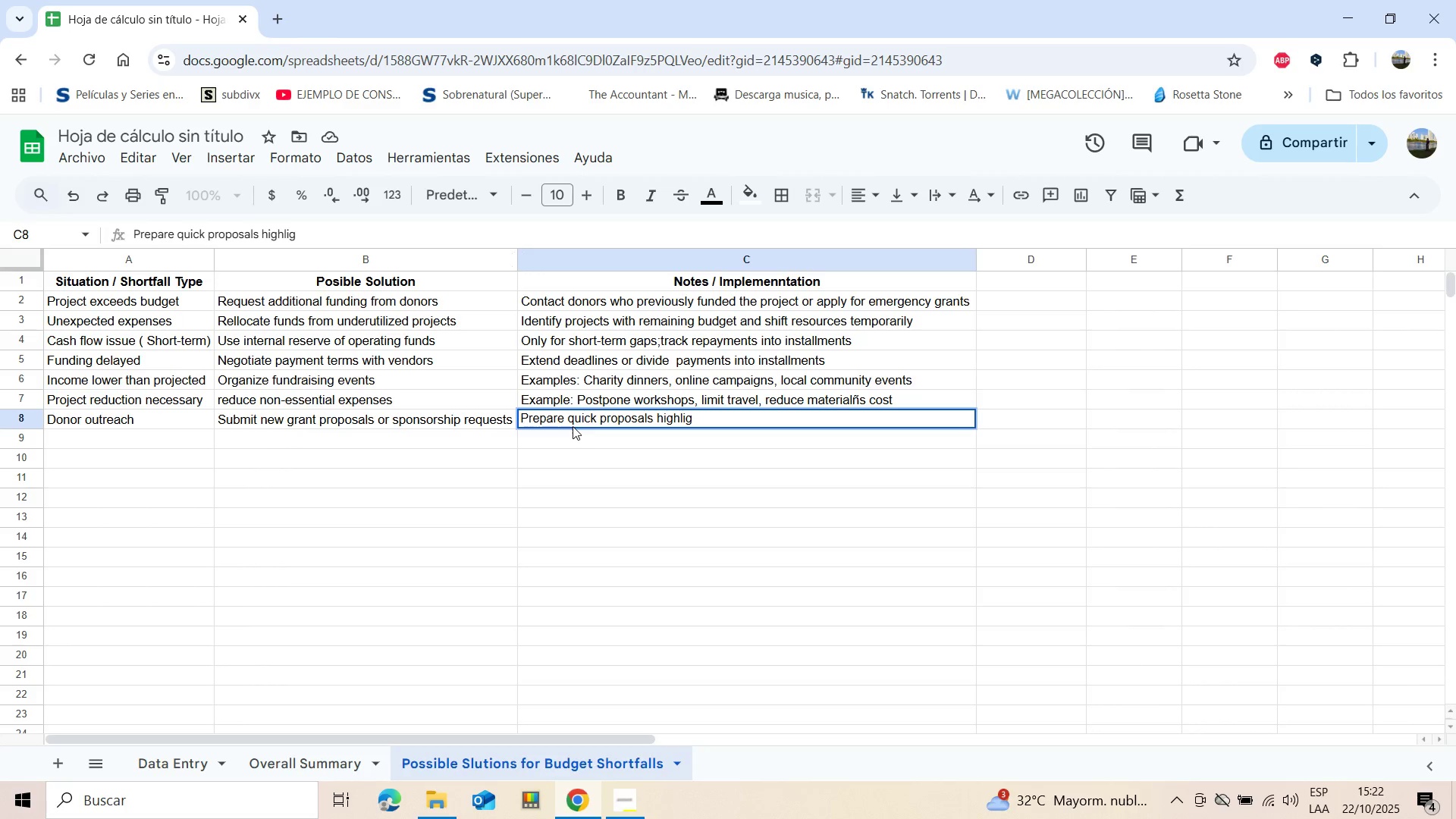 
type(hting )
 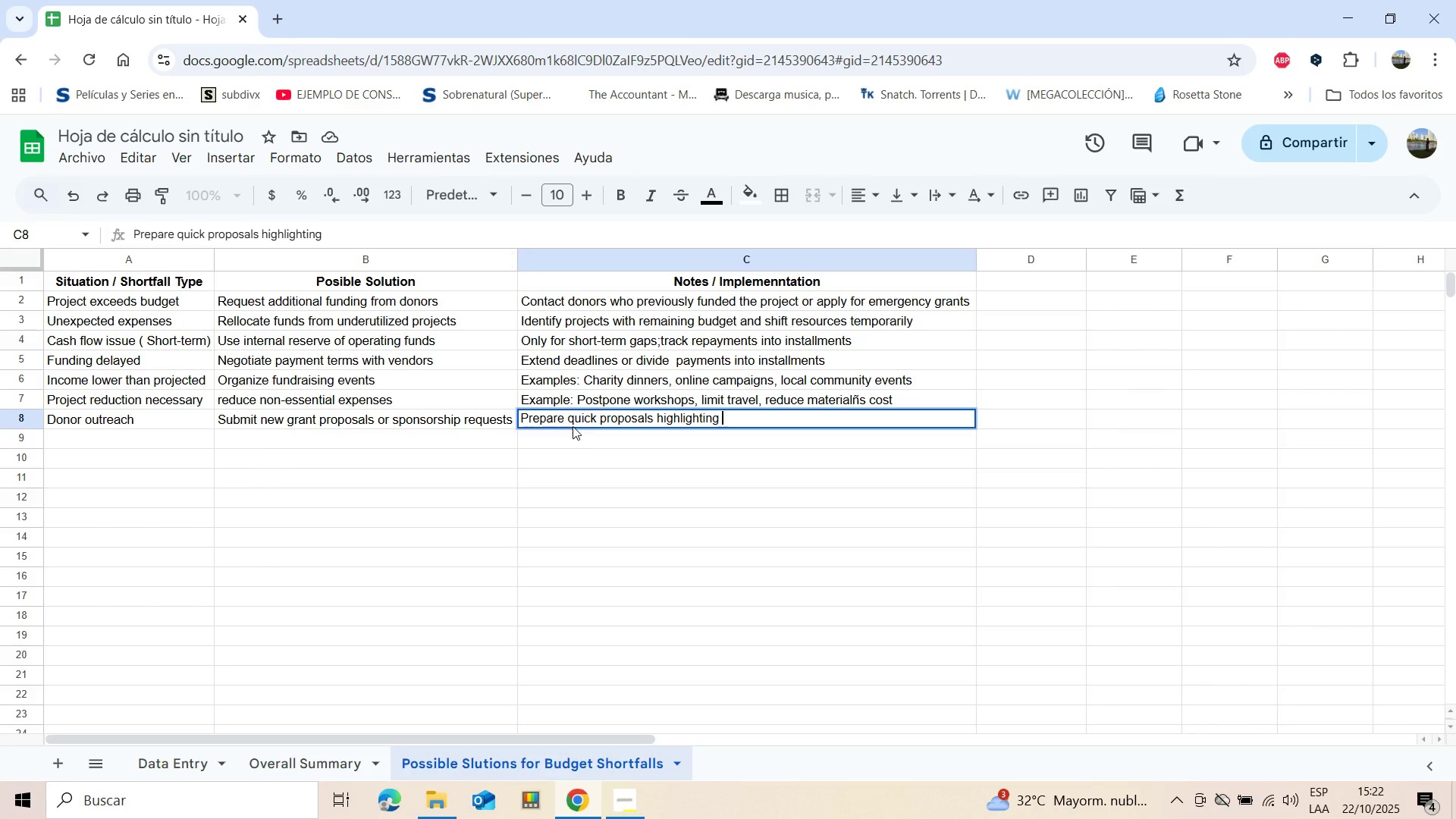 
wait(10.15)
 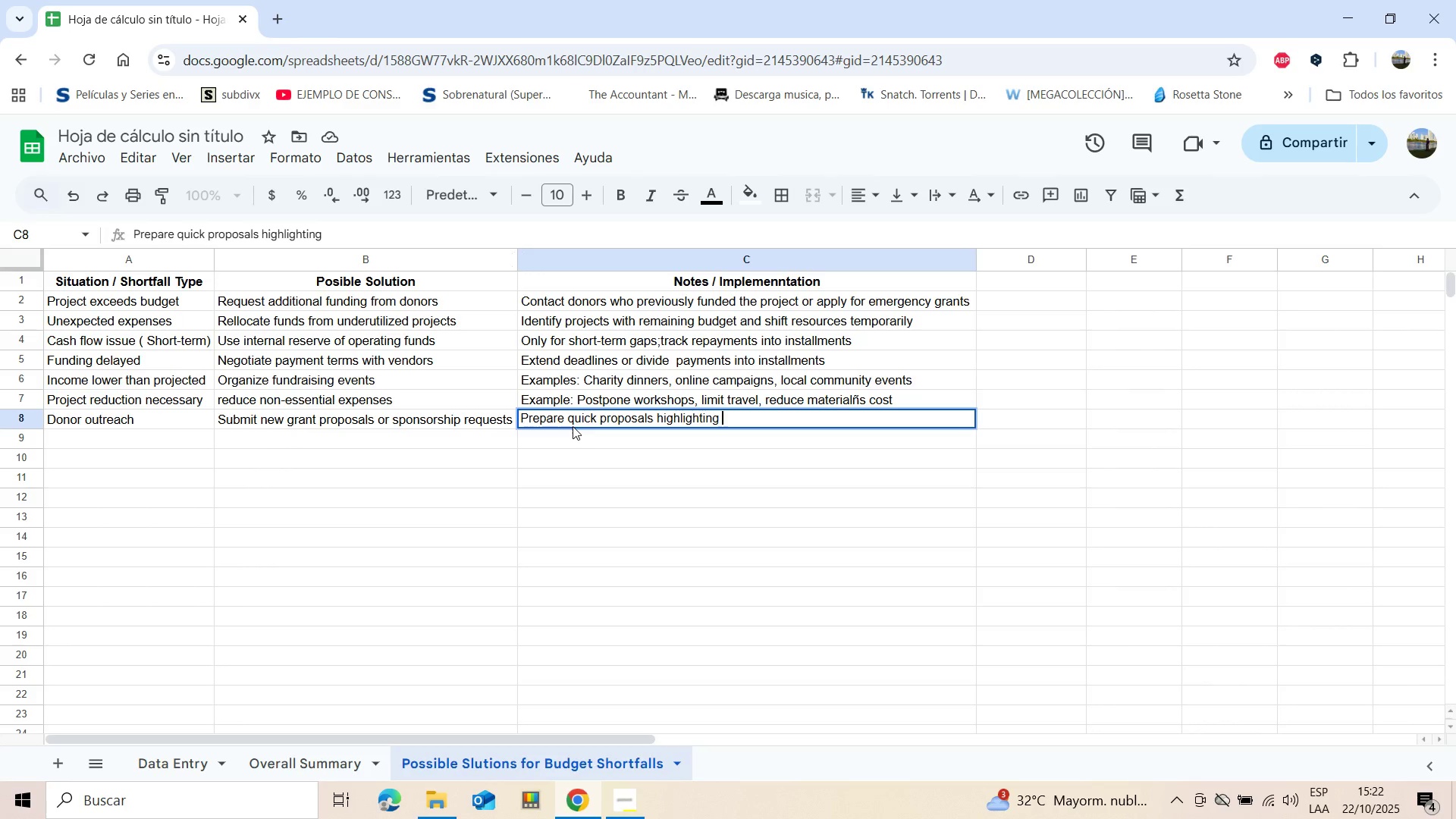 
type(urgent needs or project impact)
 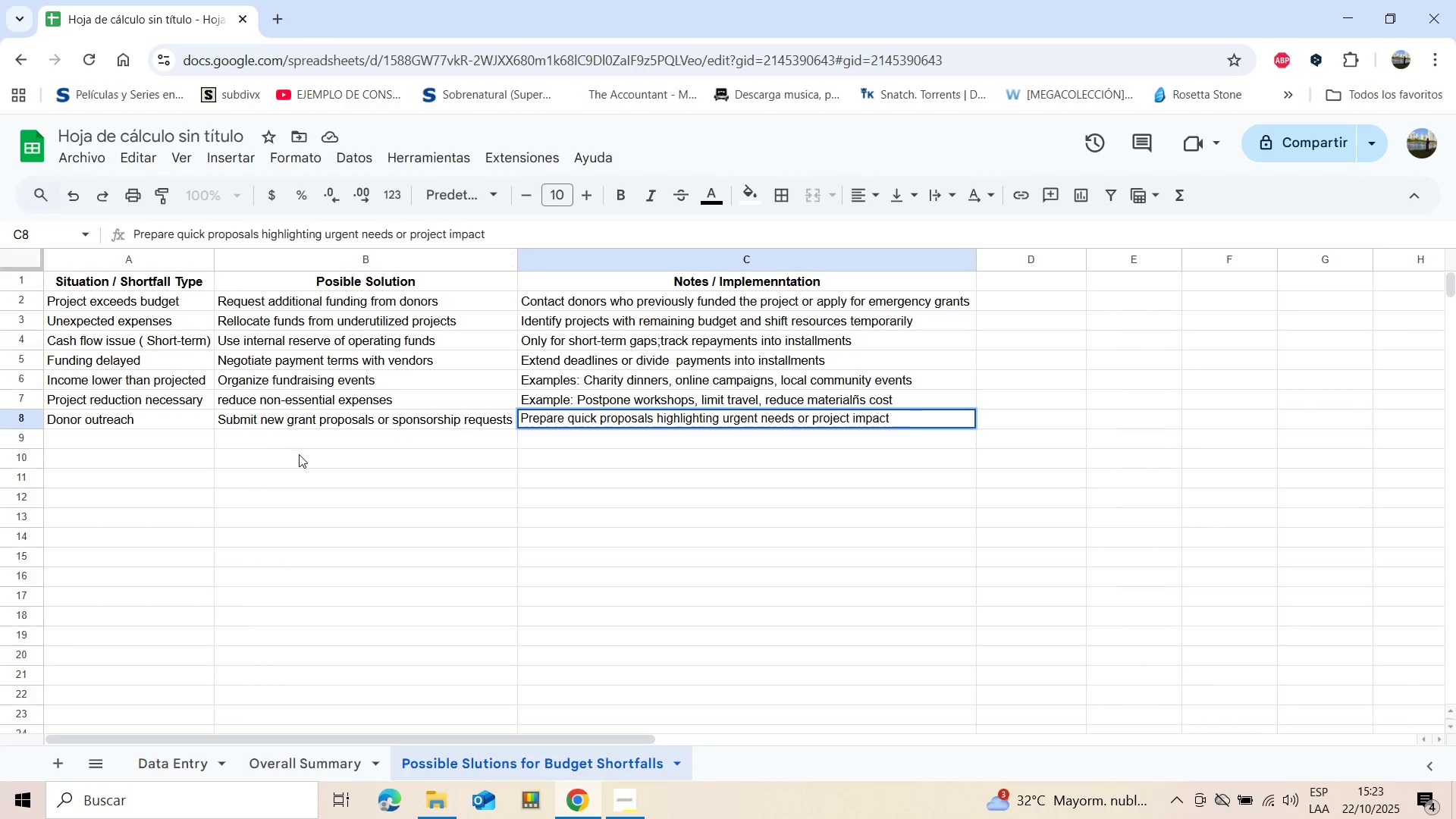 
left_click([160, 437])
 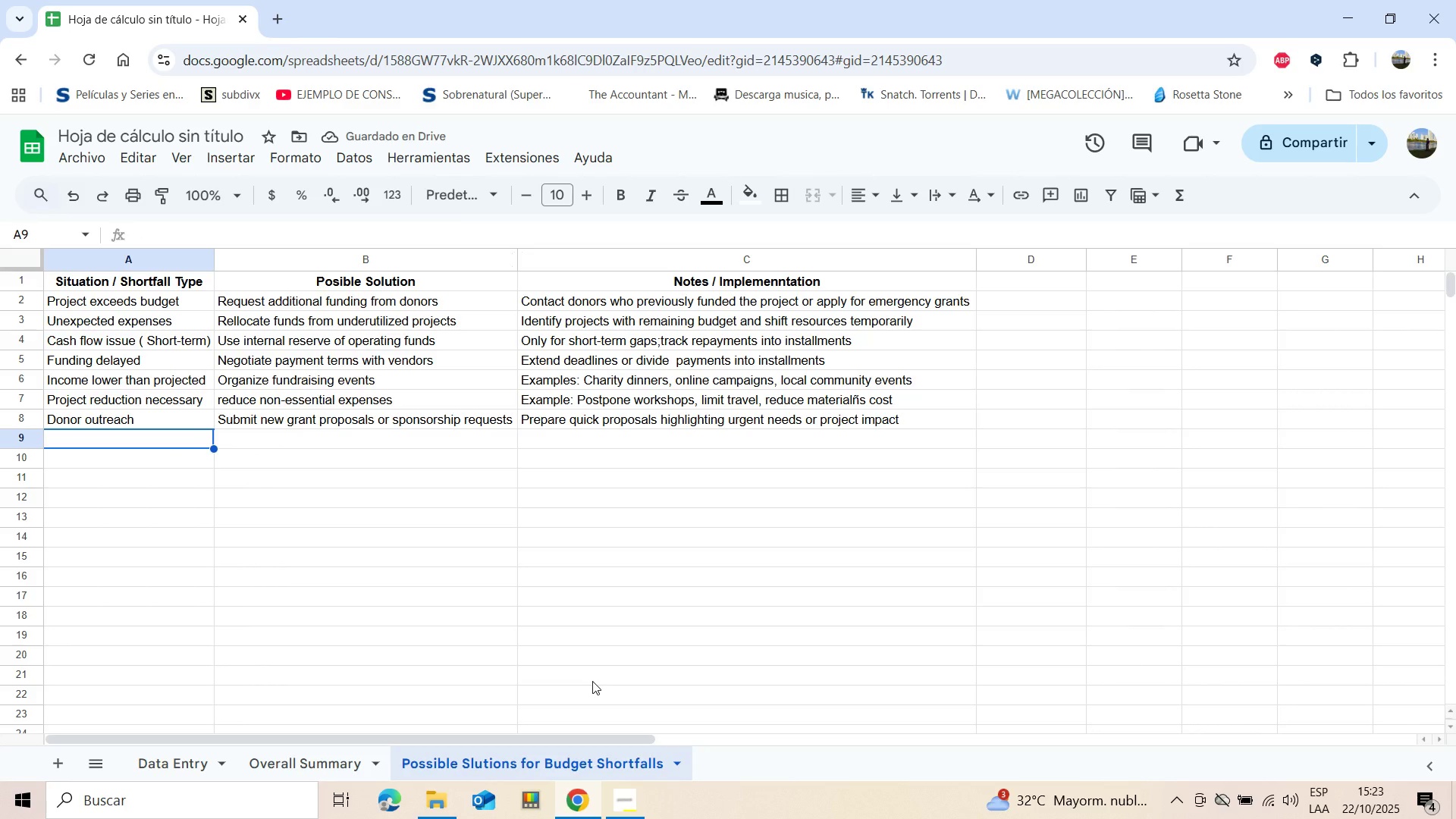 
type(Cost Sharin)
 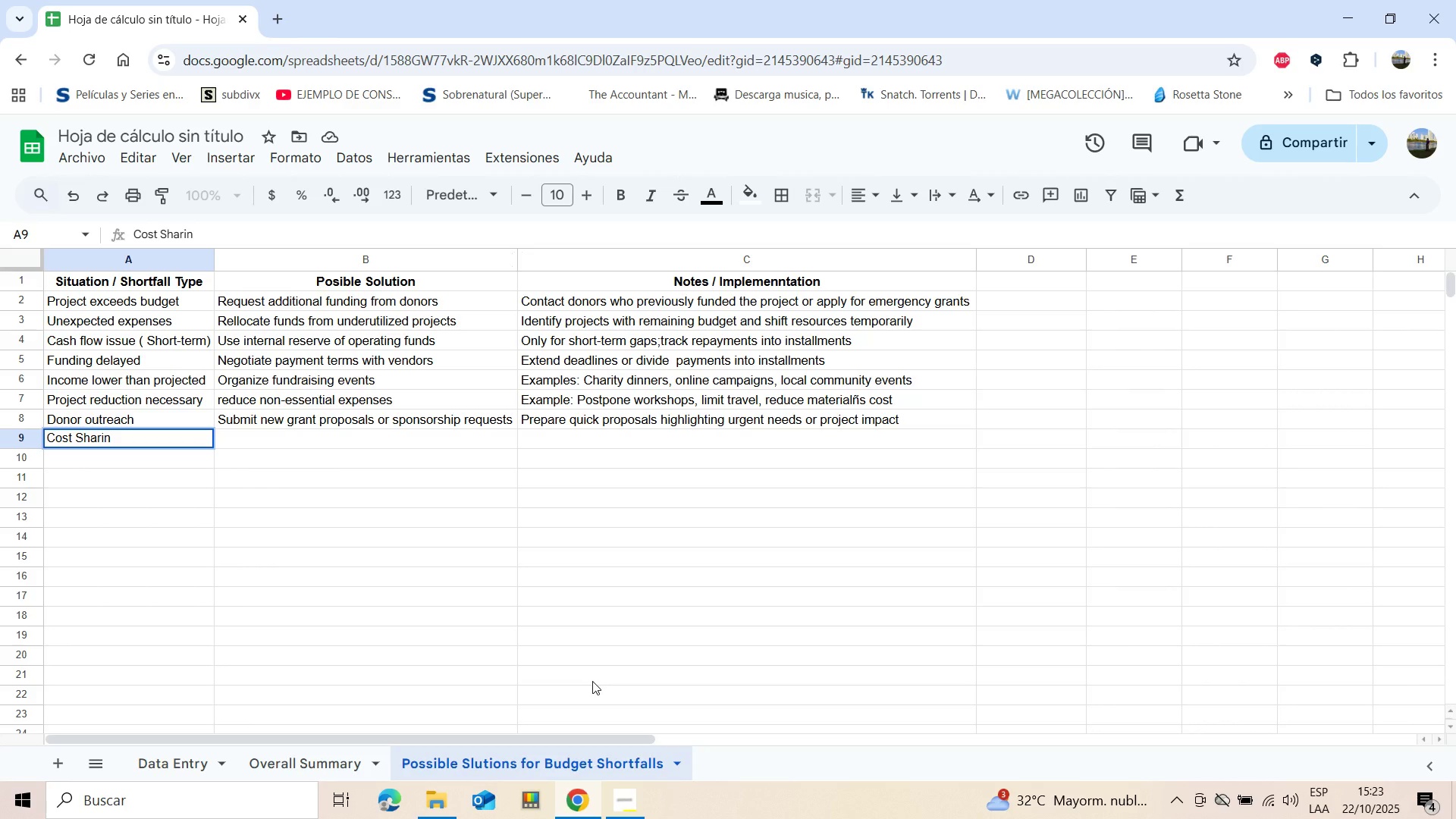 
wait(6.15)
 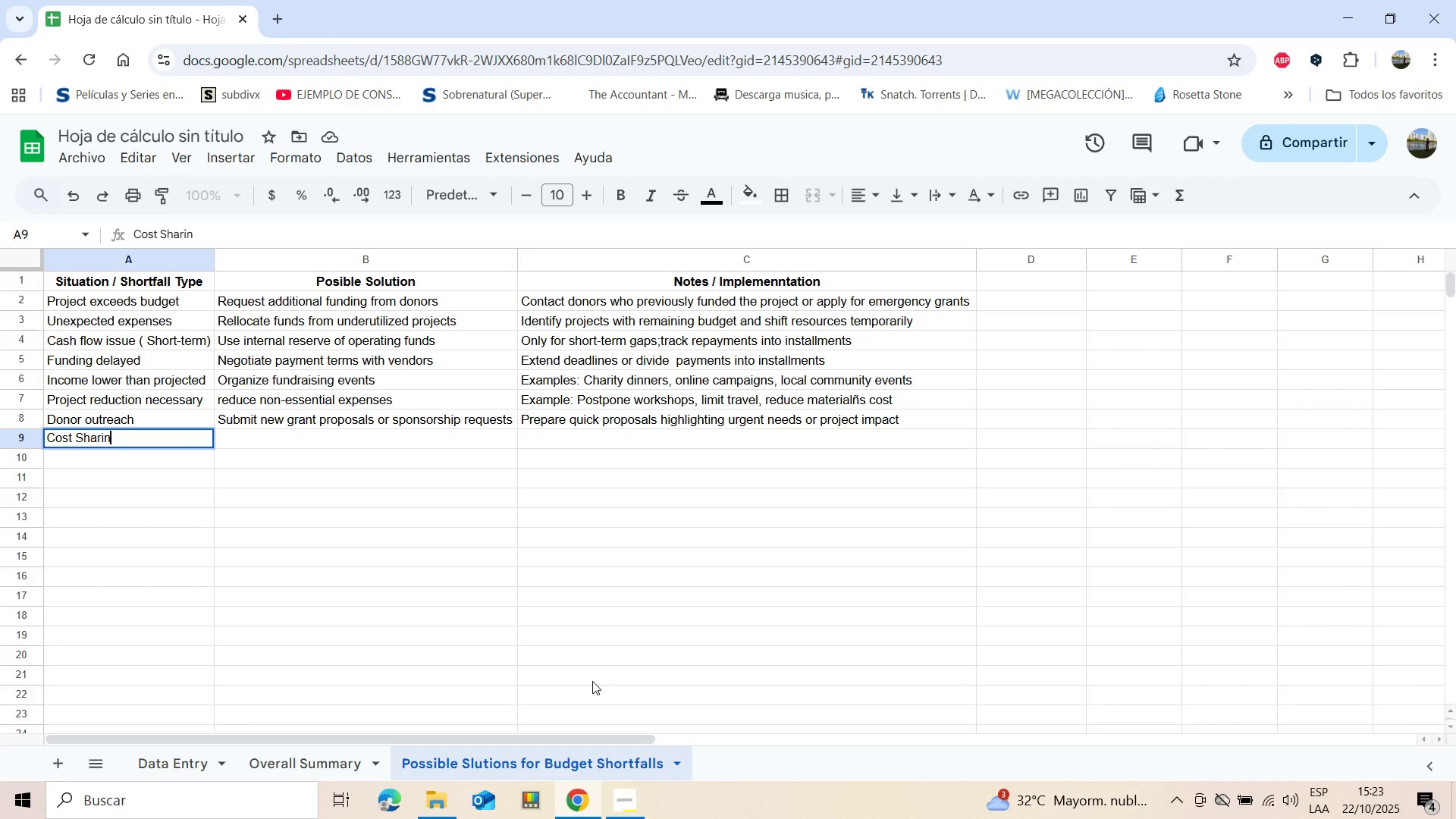 
type(g & partnerships)
 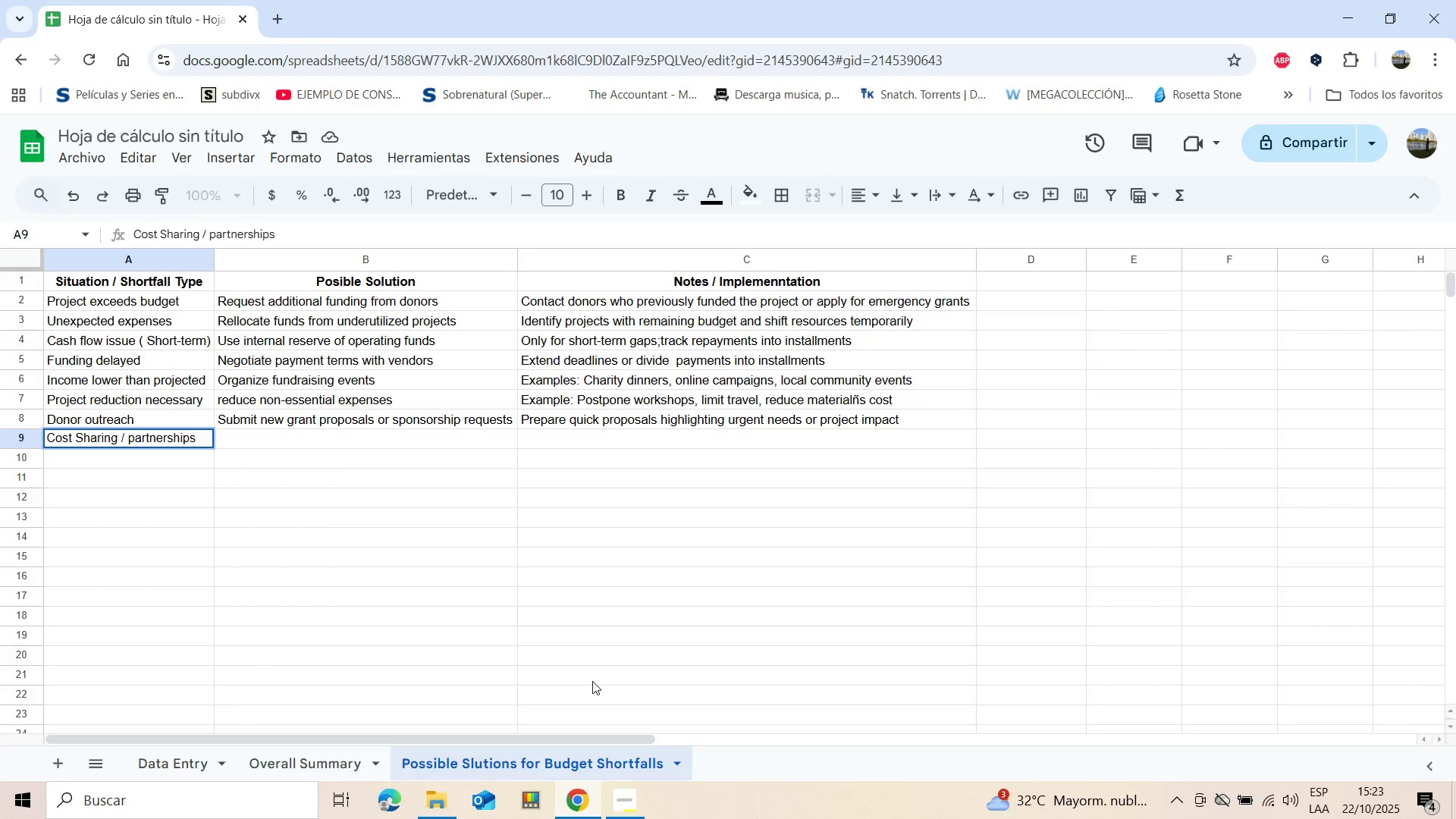 
wait(8.16)
 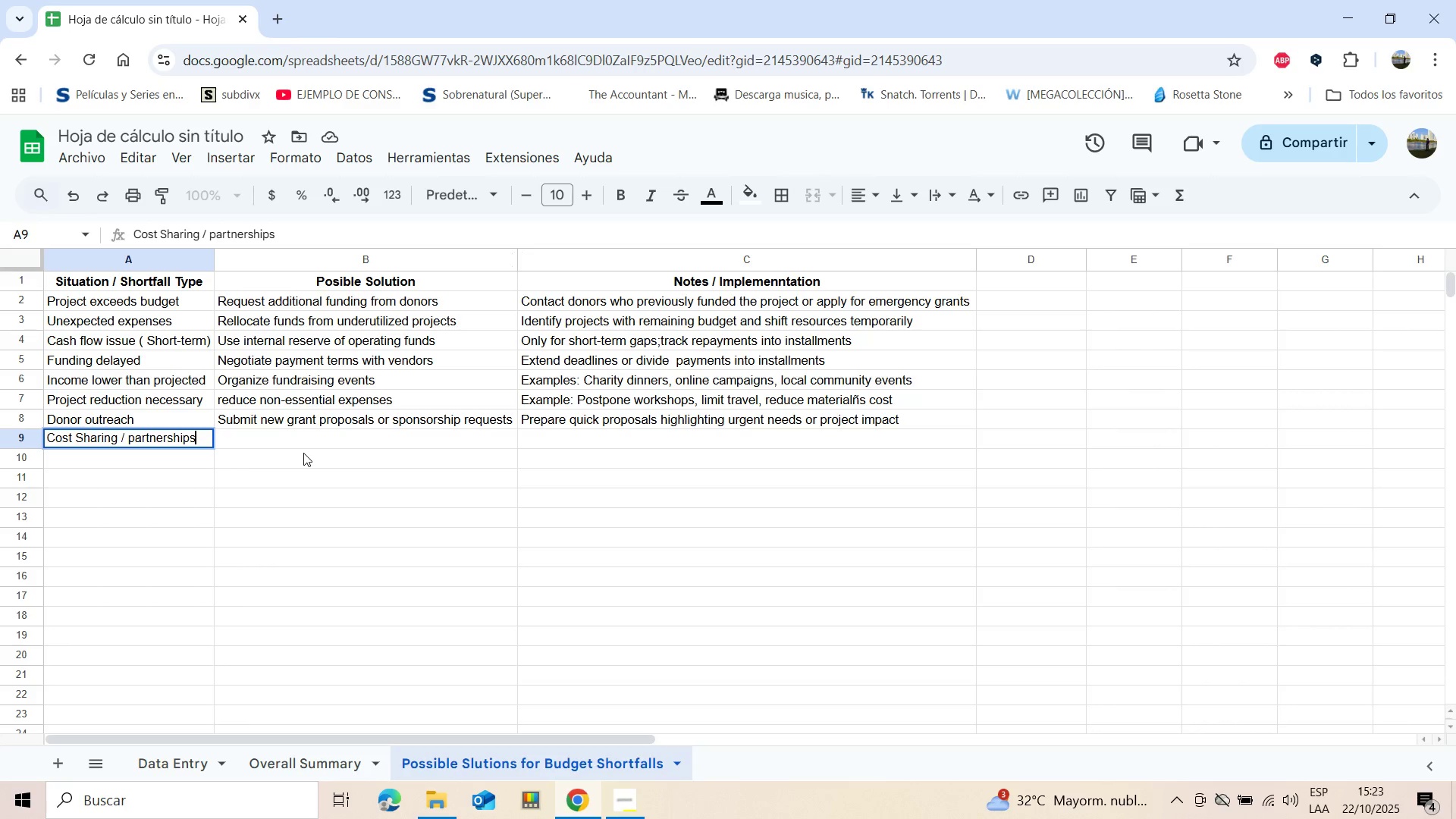 
left_click([305, 435])
 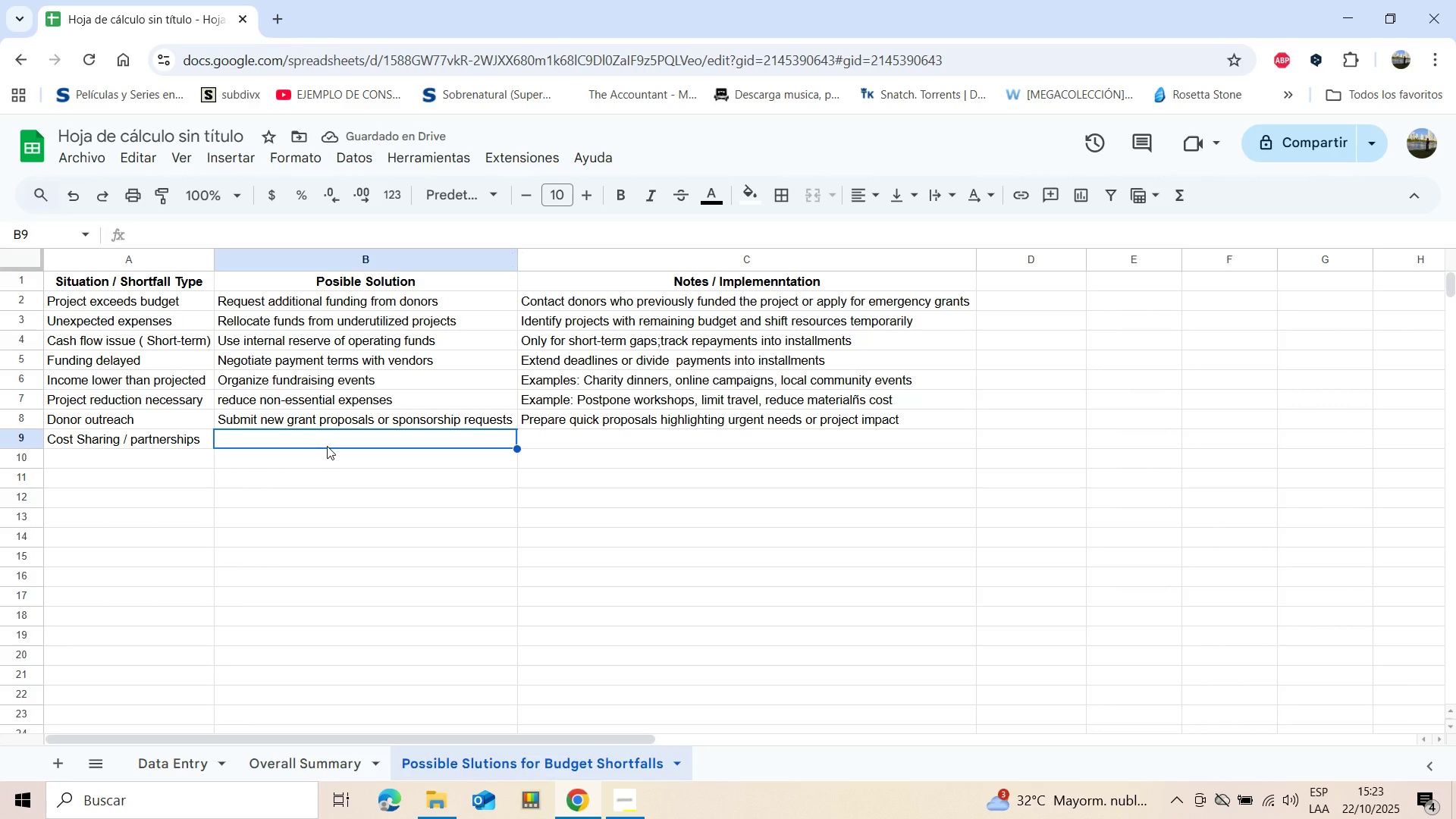 
type(Collaborate wi)
 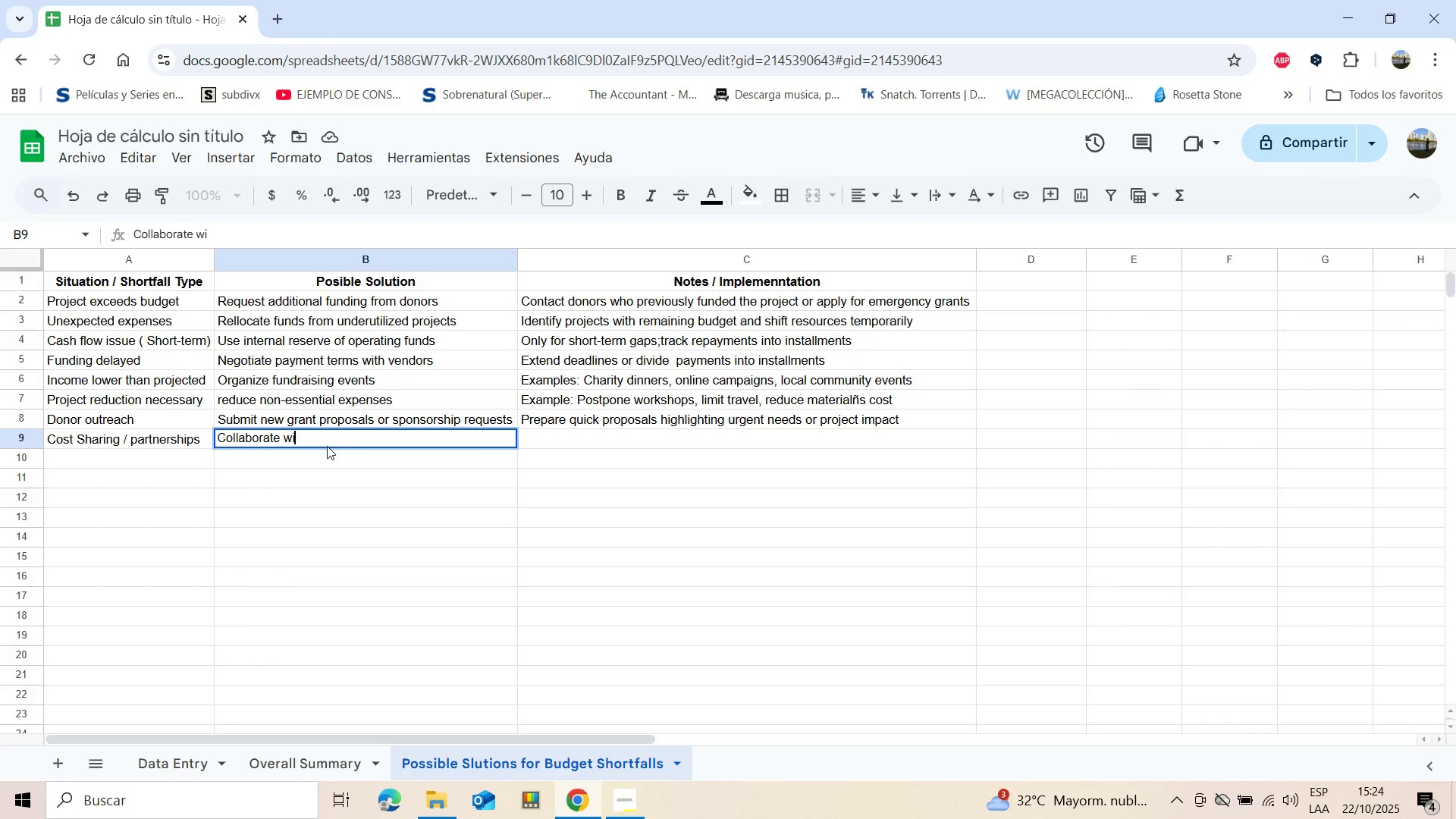 
type(th other nonprofits)
 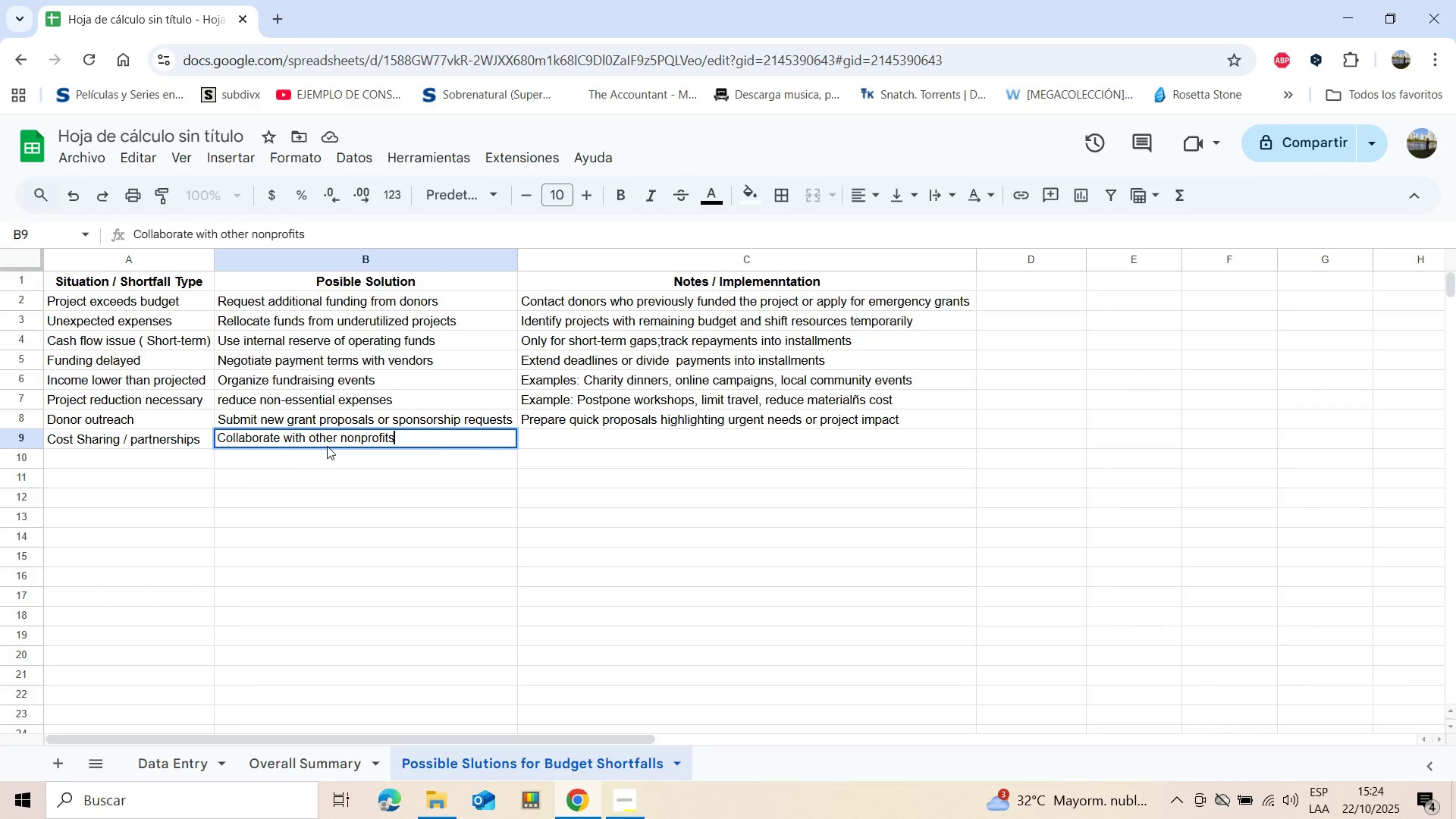 
hold_key(key=Space, duration=0.49)
 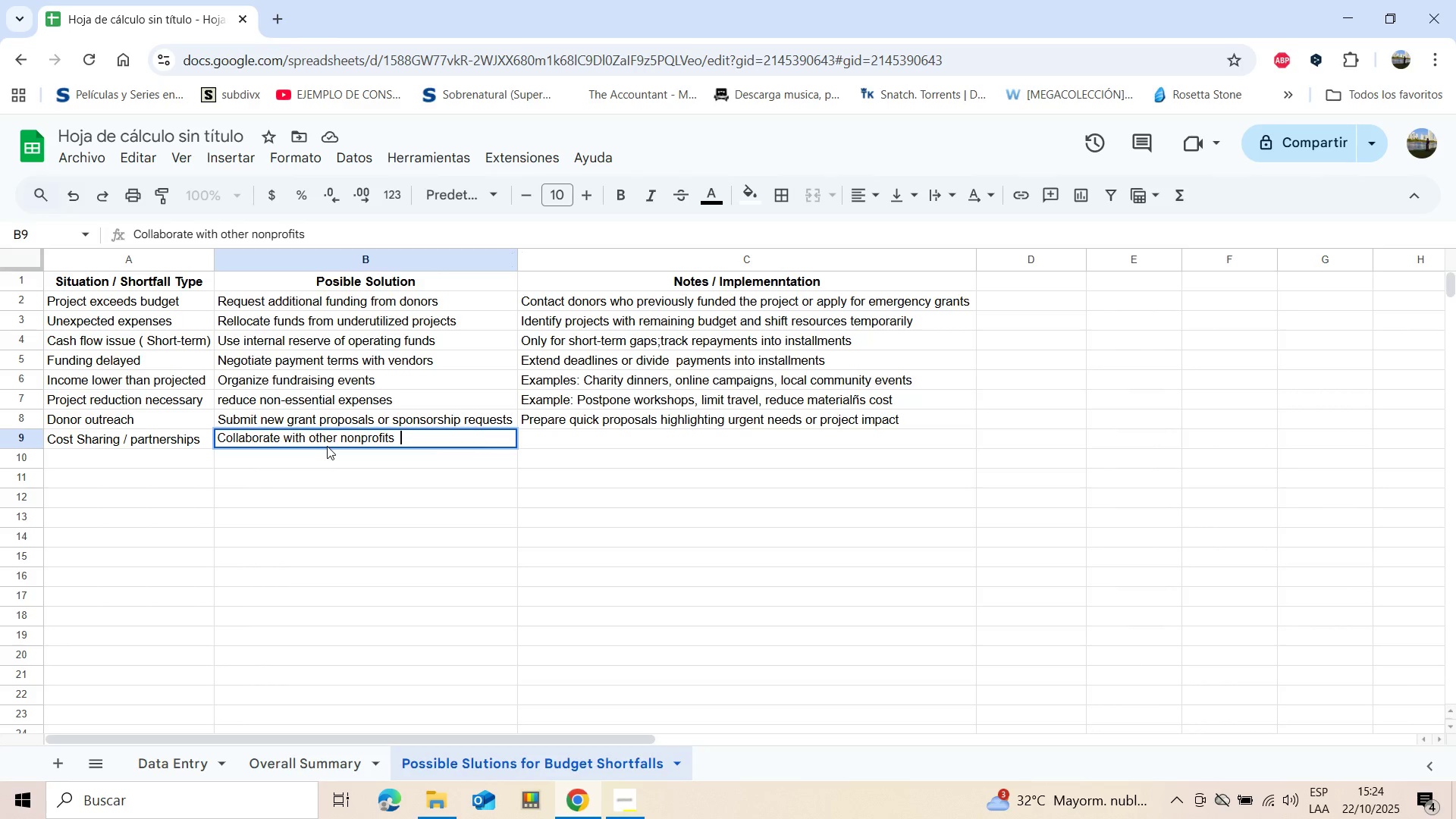 
type( or local institutions)
 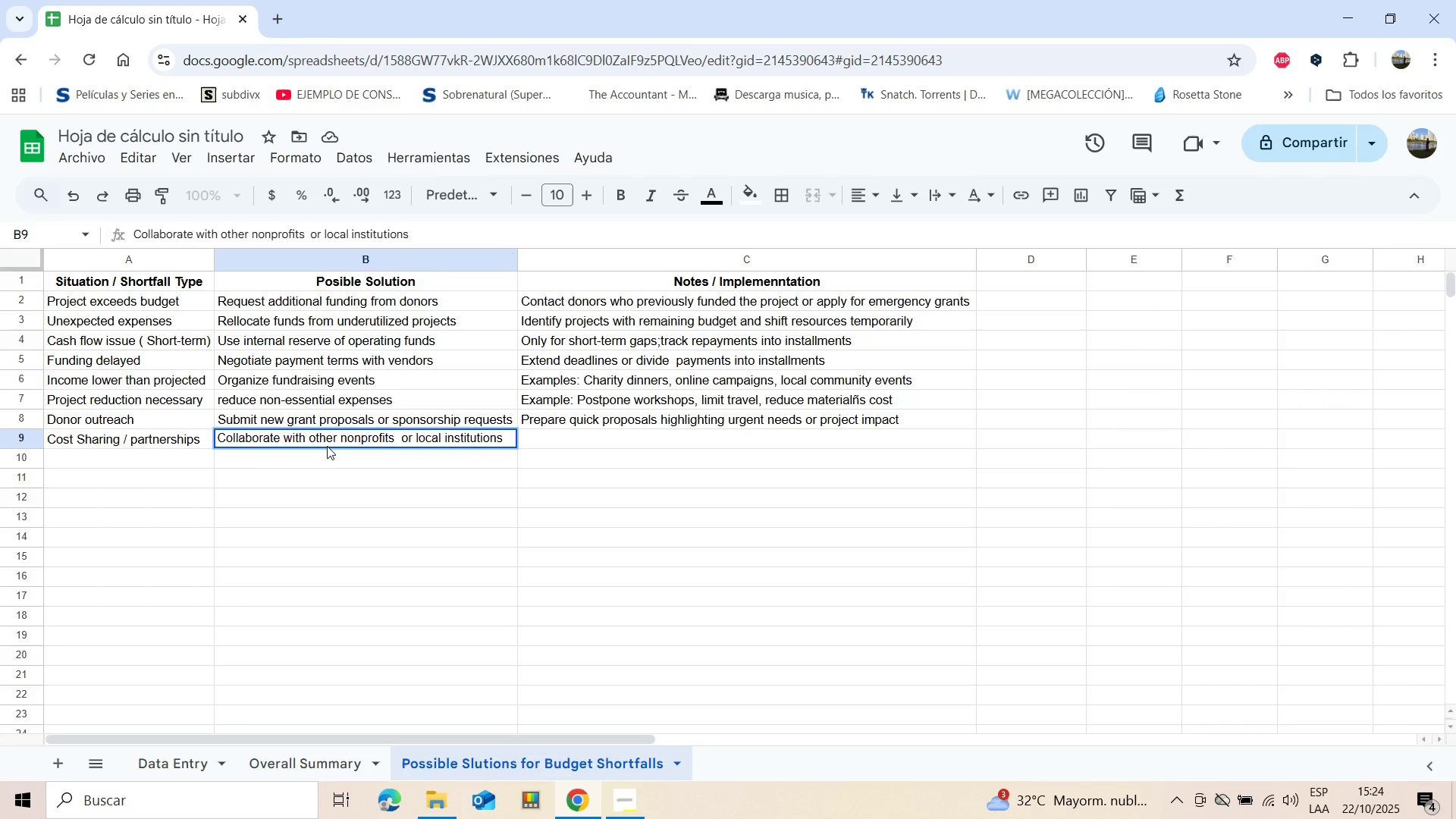 
wait(7.73)
 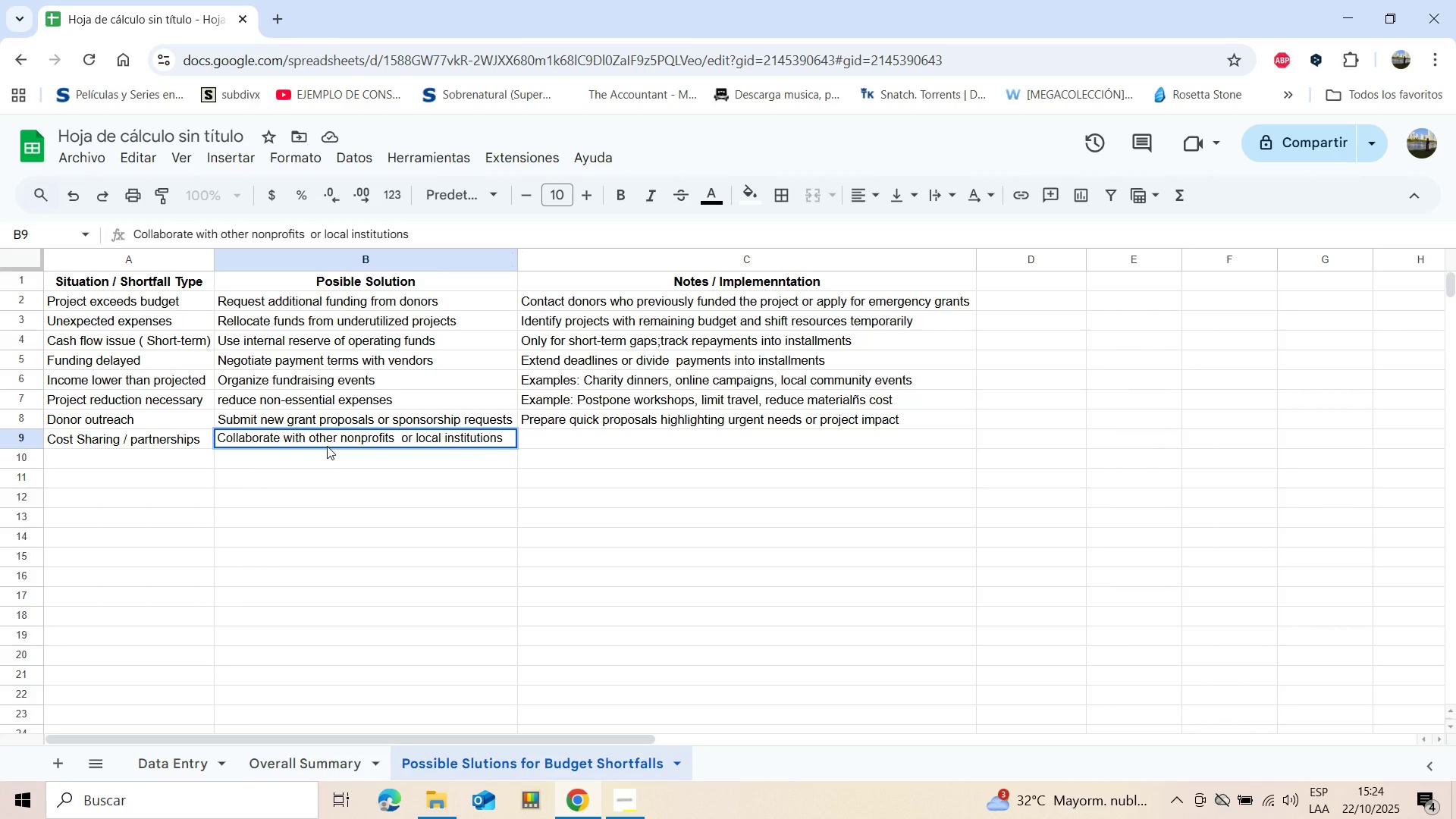 
left_click([630, 437])
 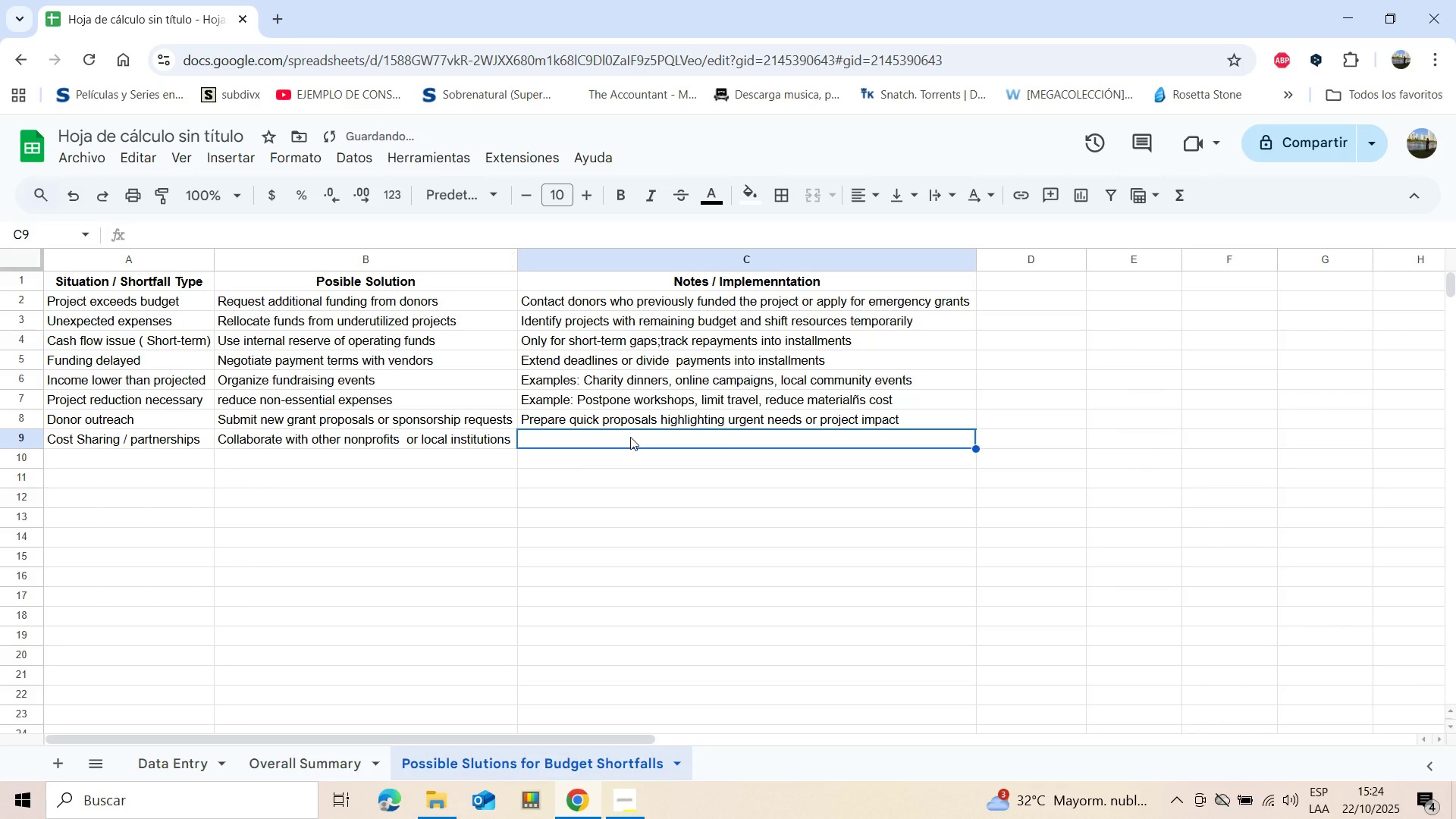 